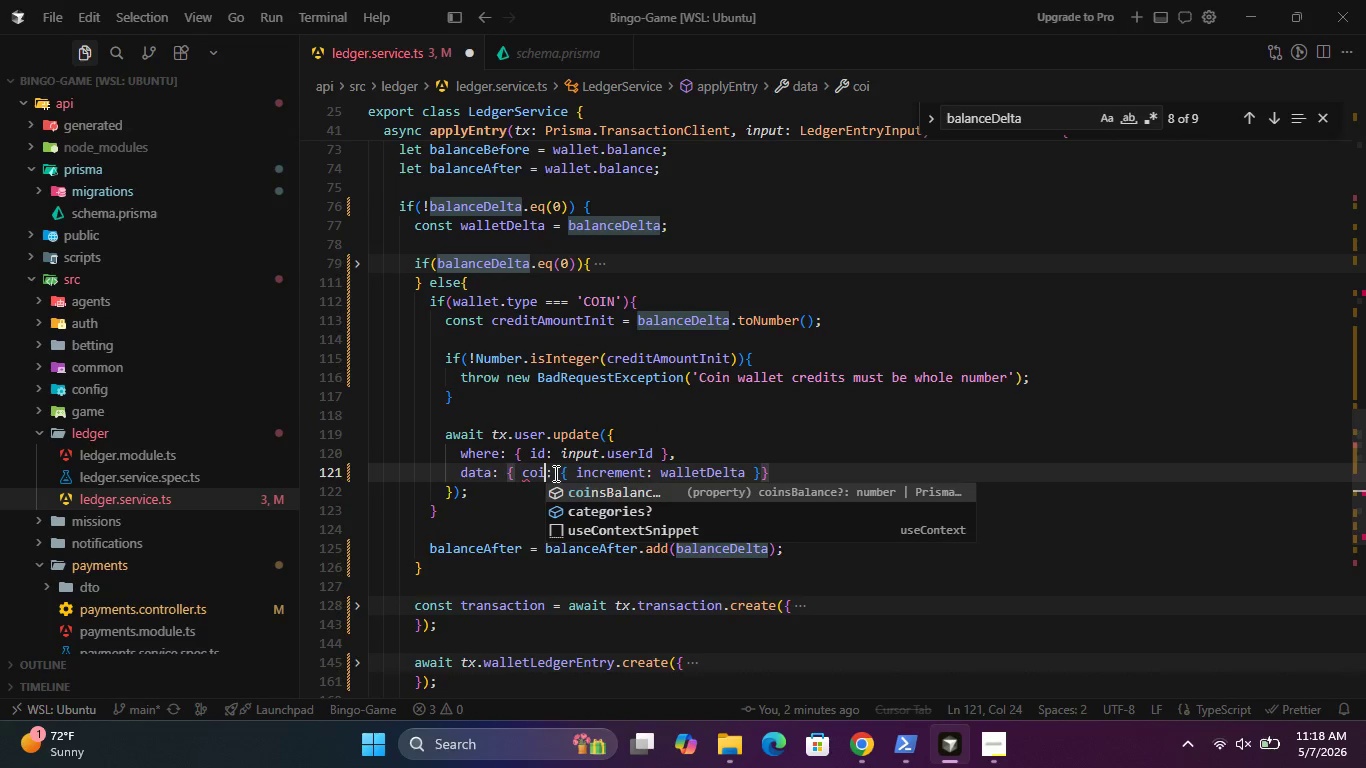 
key(Enter)
 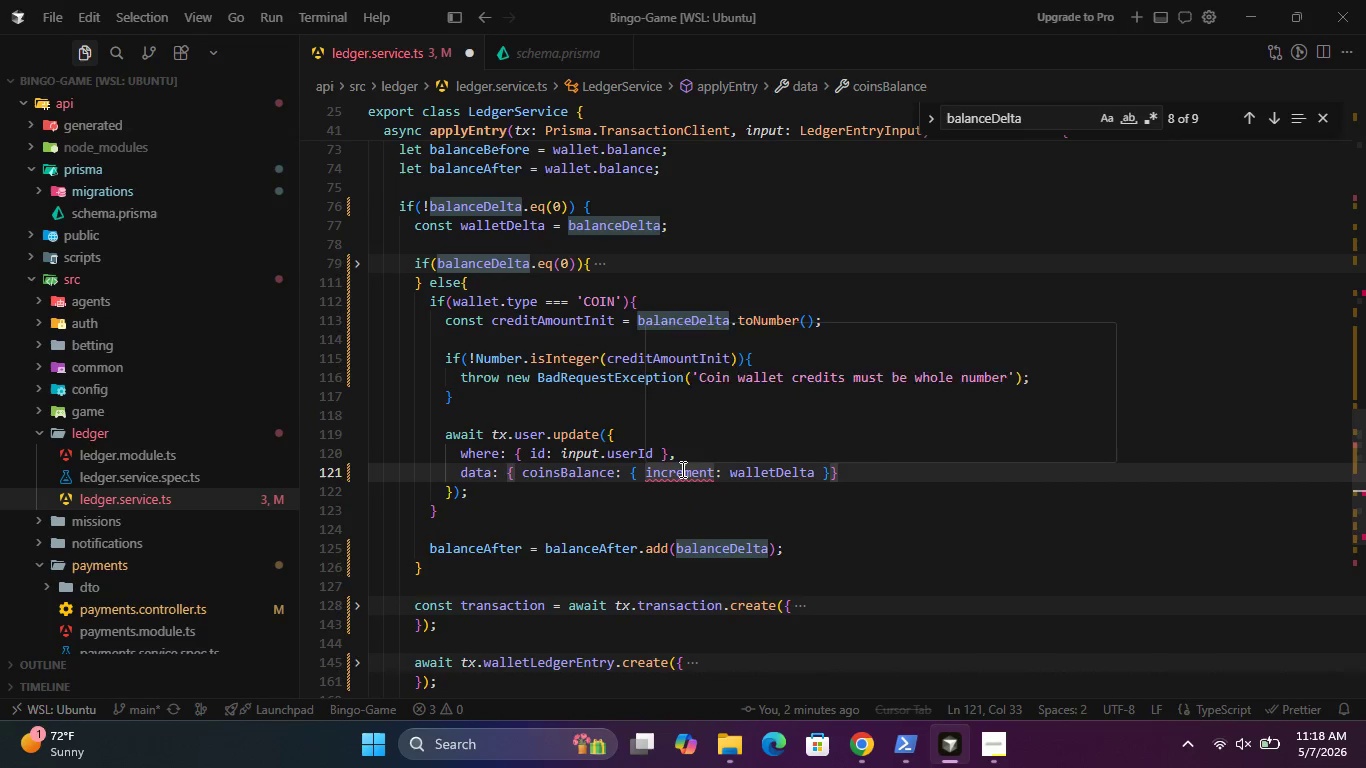 
double_click([681, 469])
 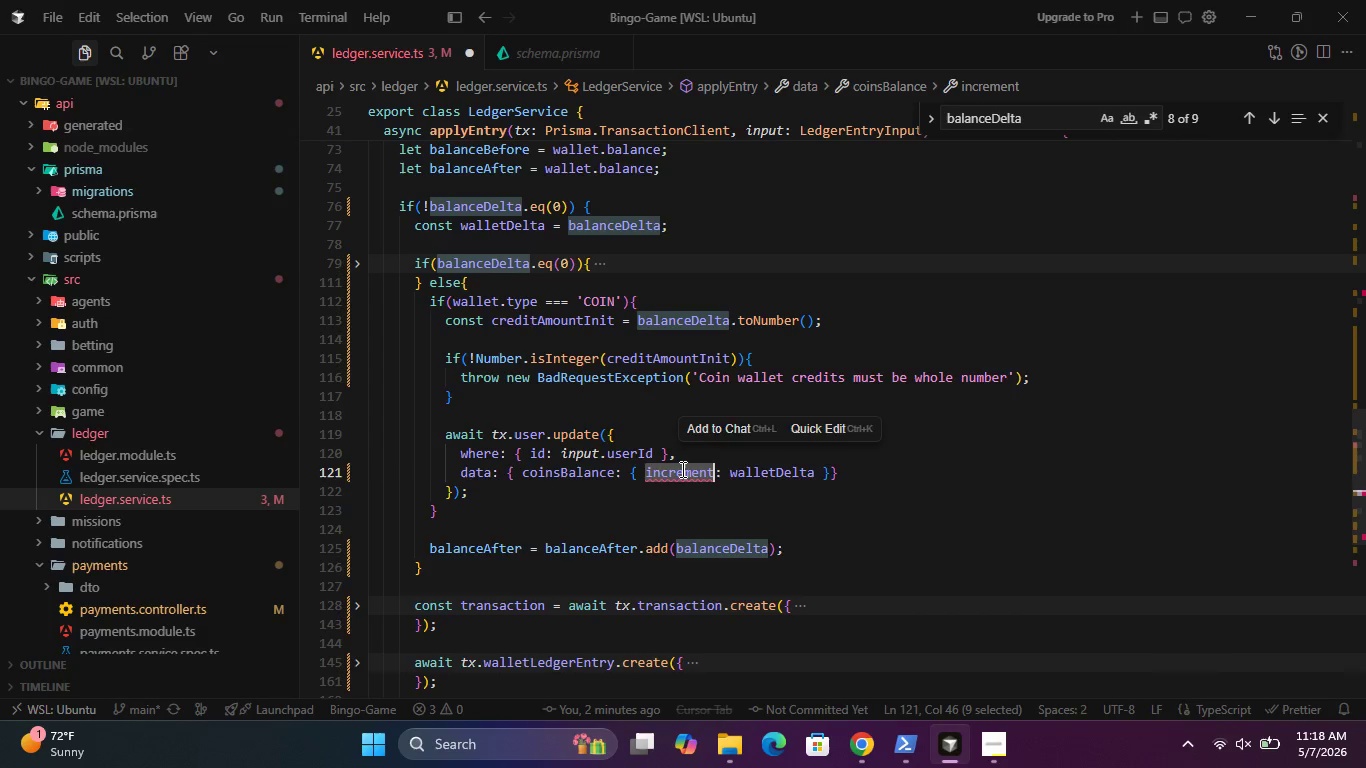 
type(in)
 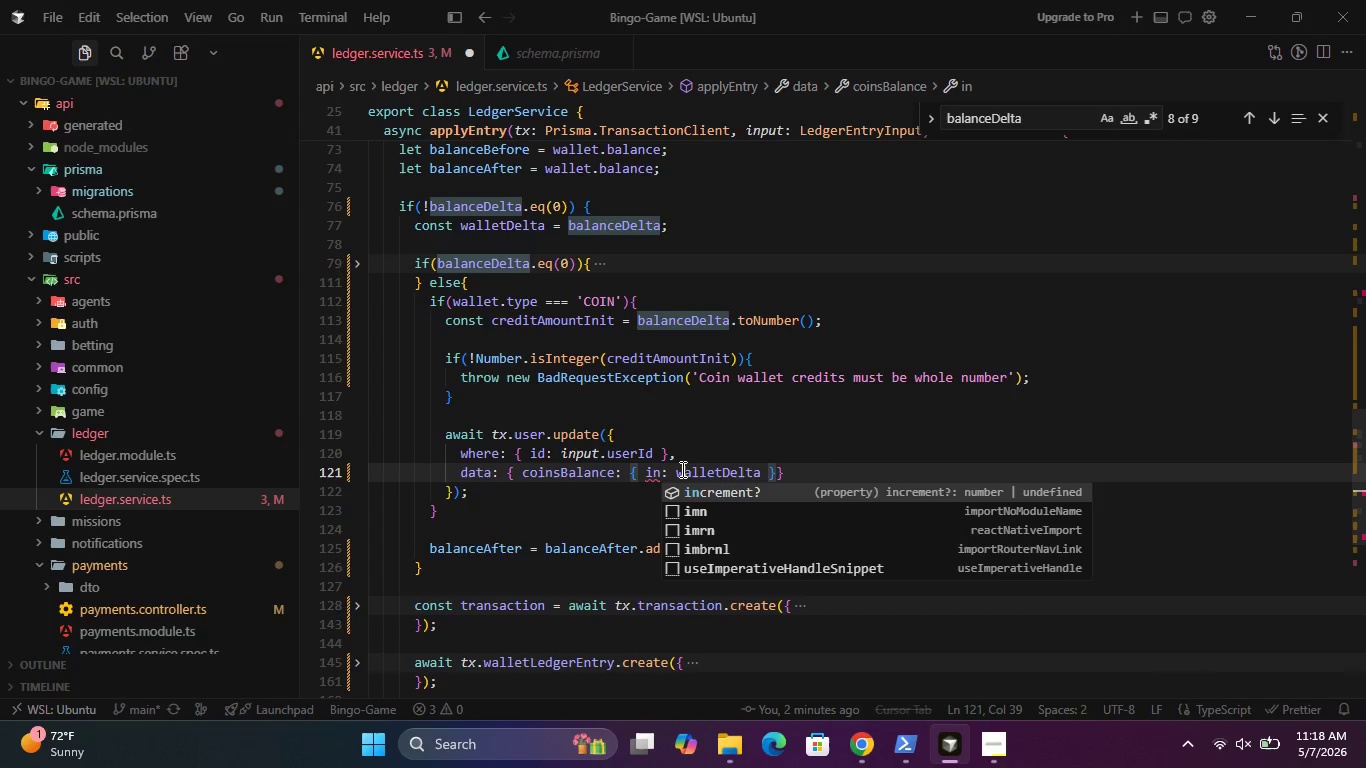 
key(Enter)
 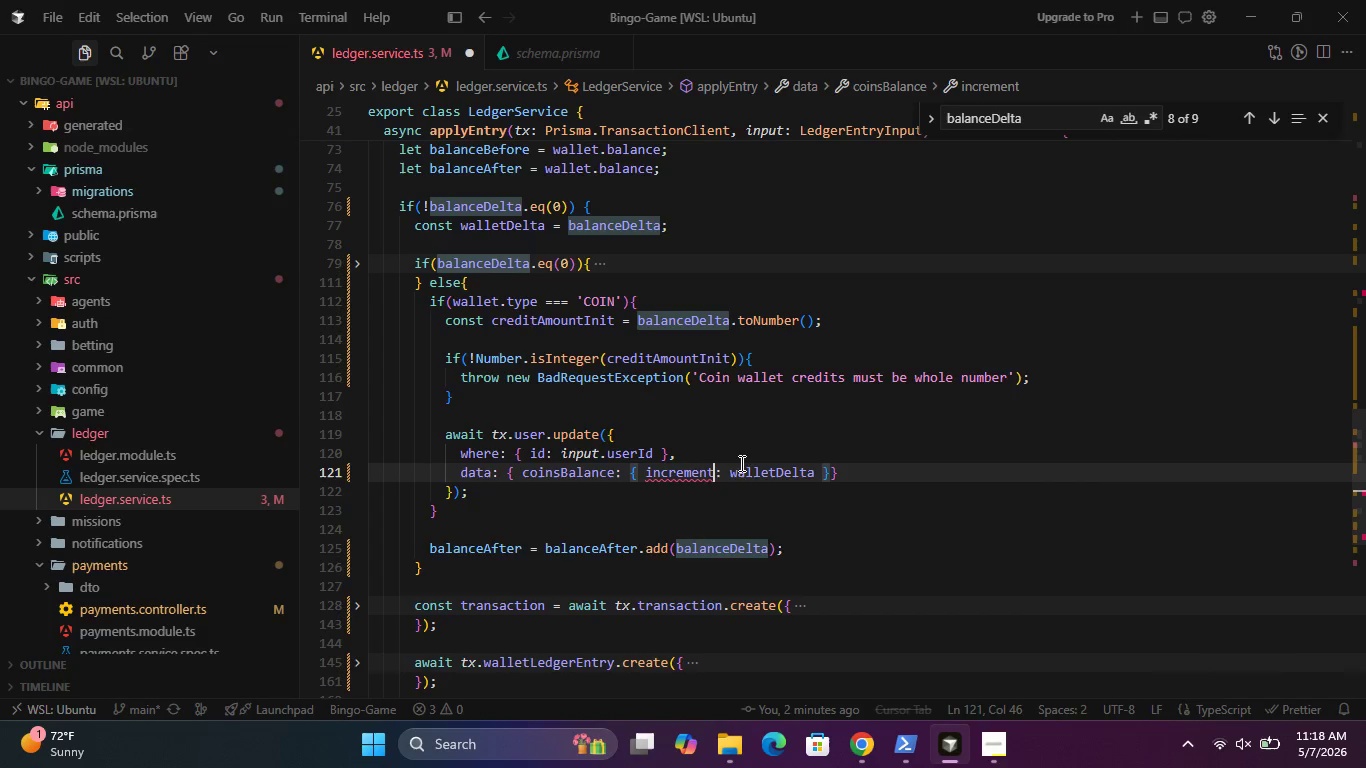 
double_click([744, 464])
 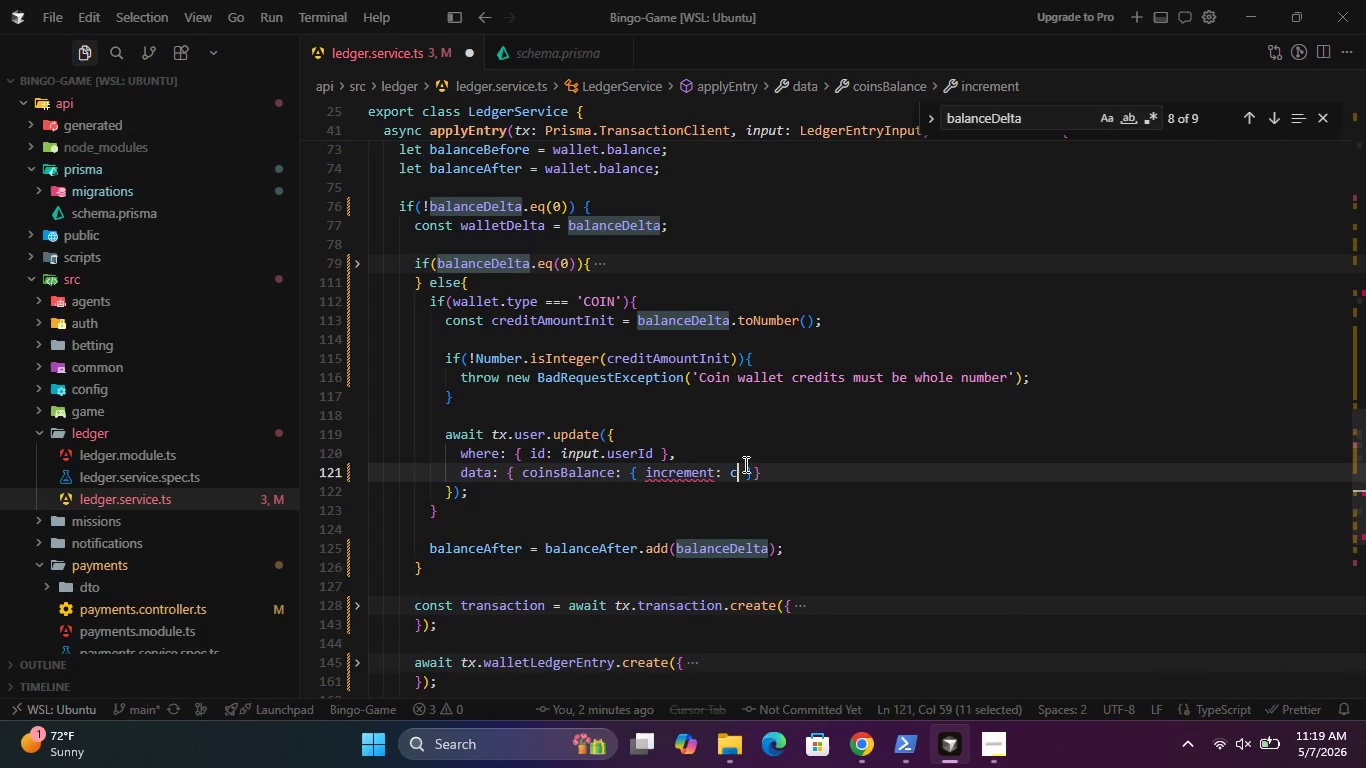 
type(cre)
 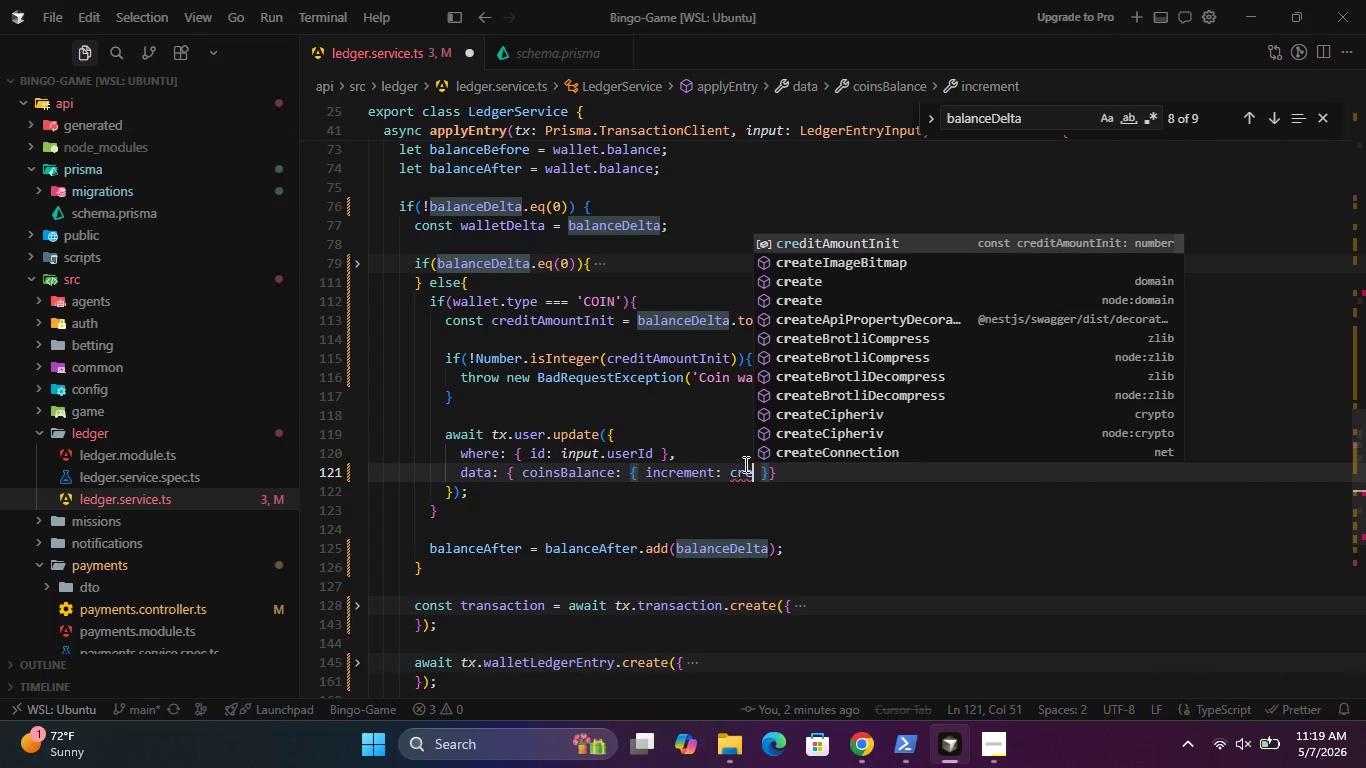 
key(Enter)
 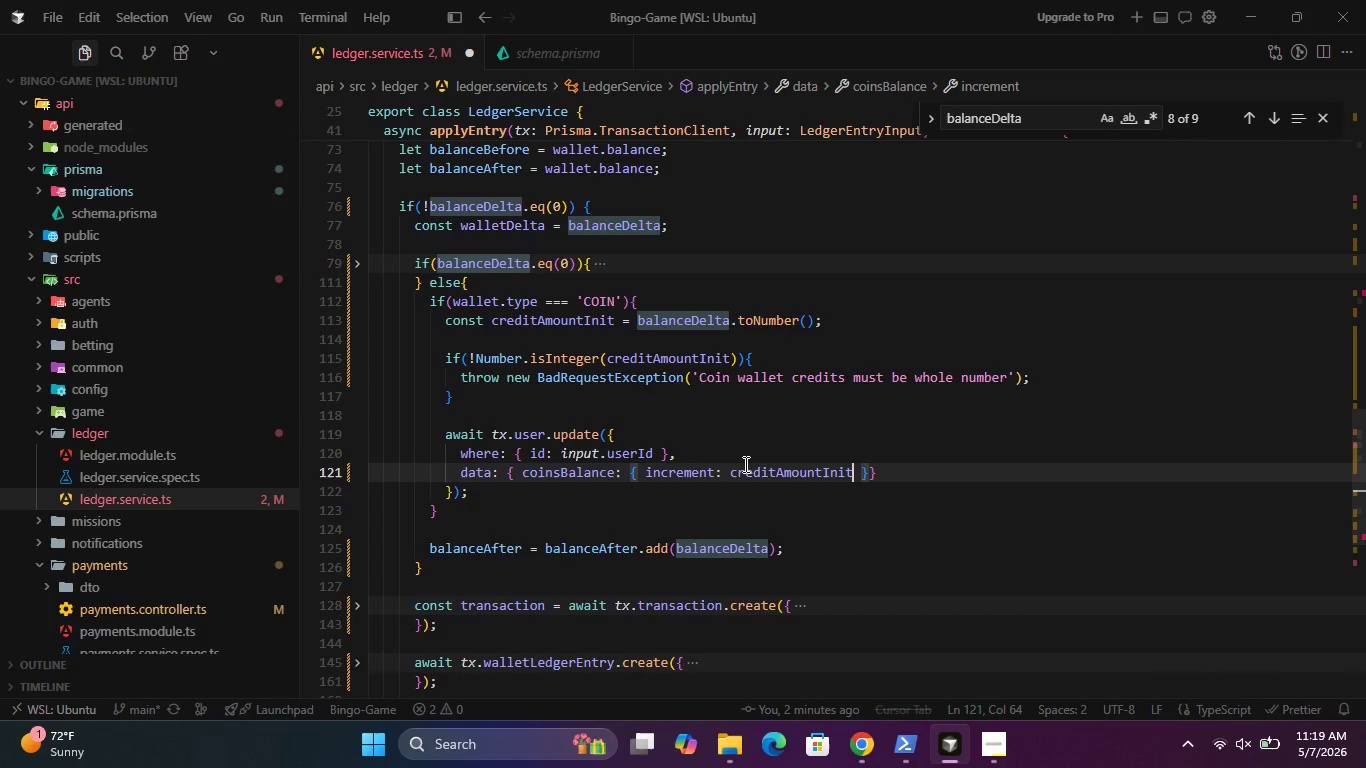 
key(Control+S)
 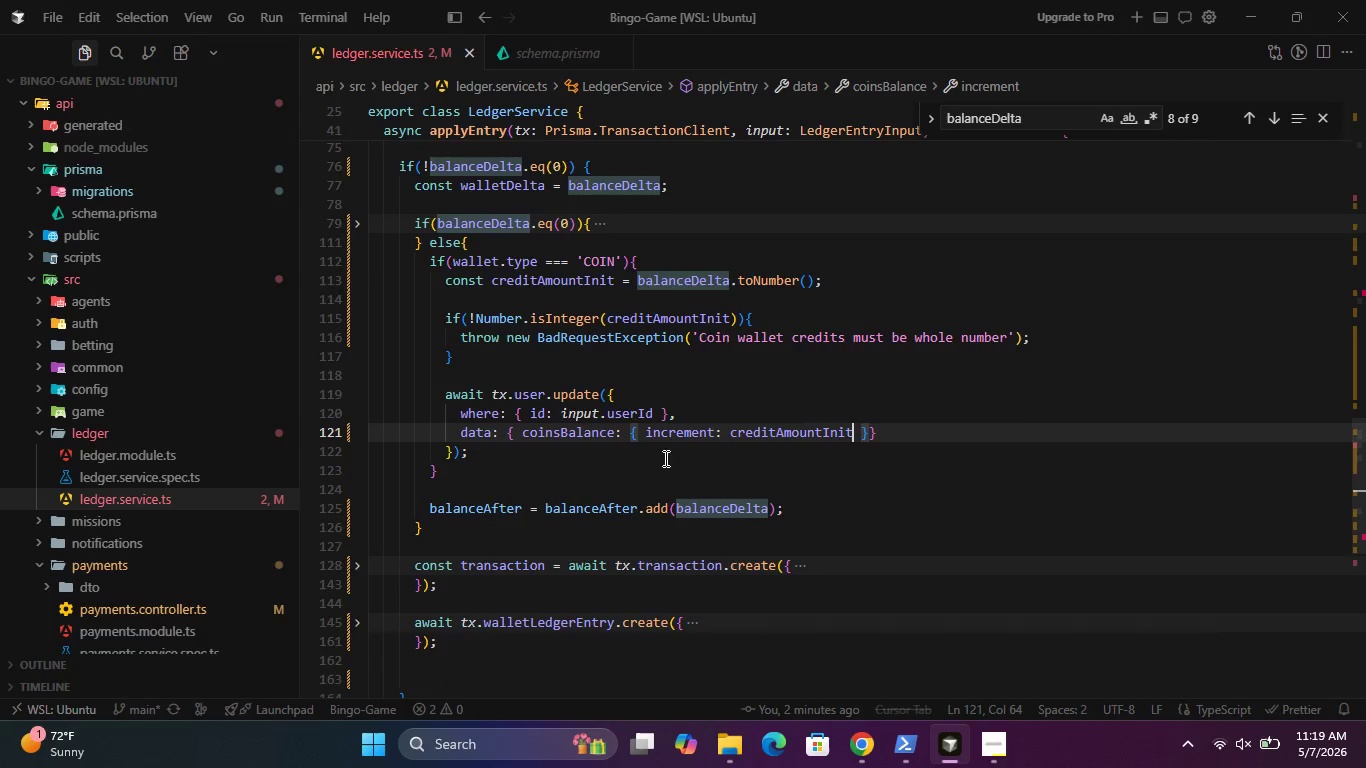 
left_click([517, 490])
 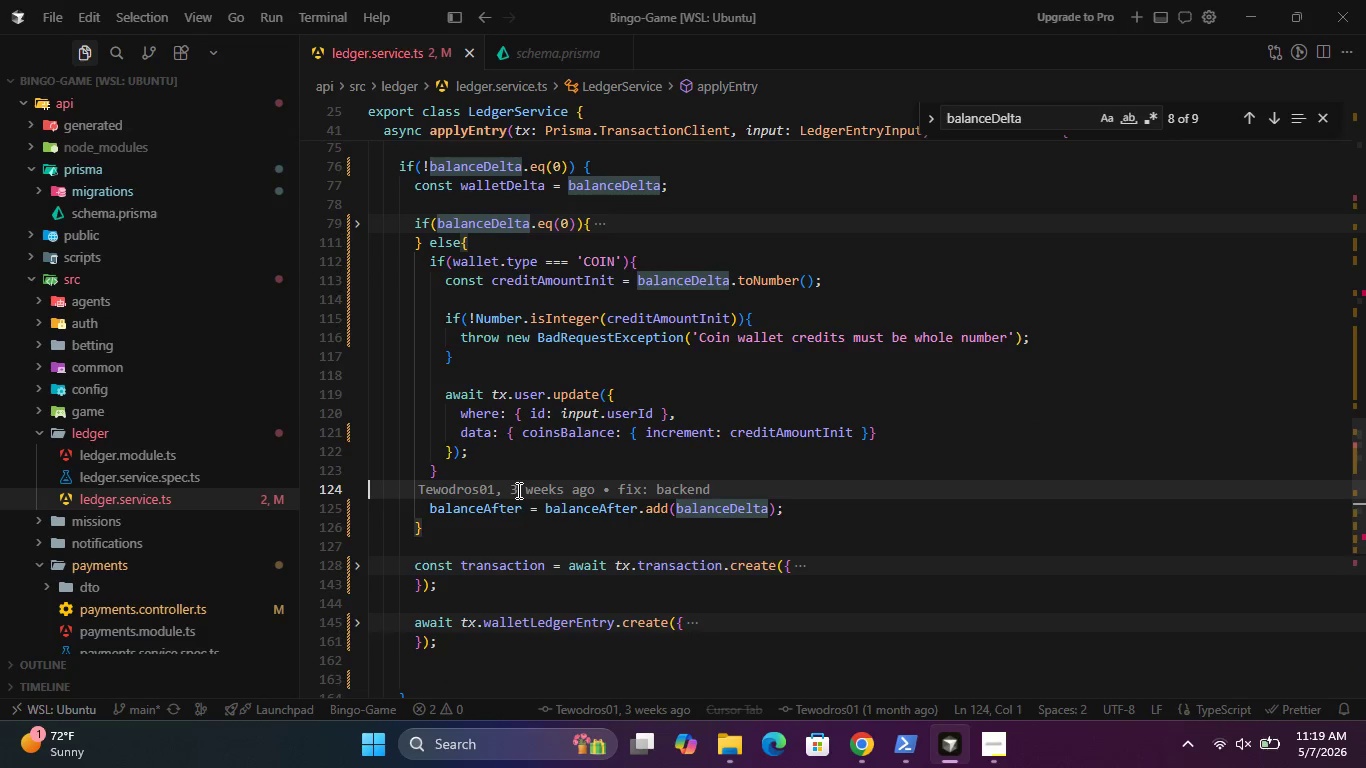 
key(Enter)
 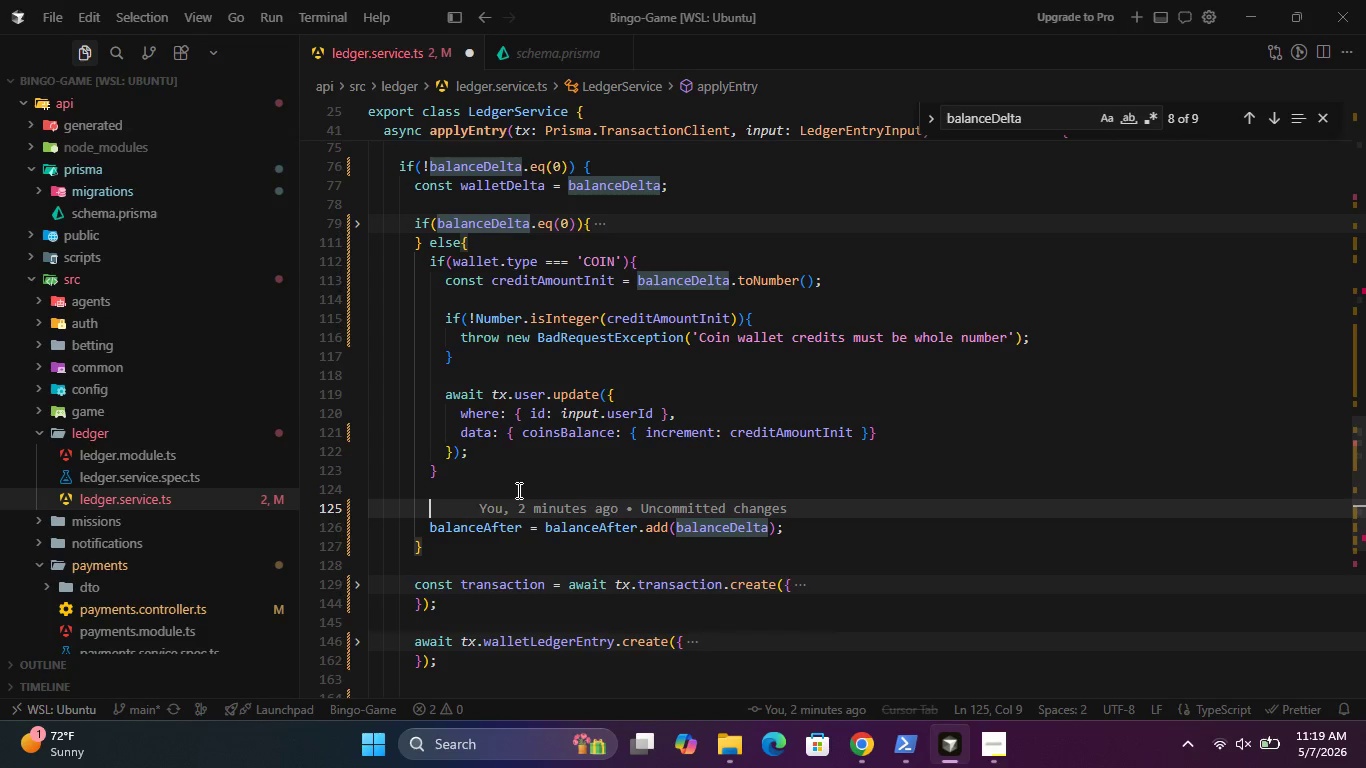 
type(awa)
 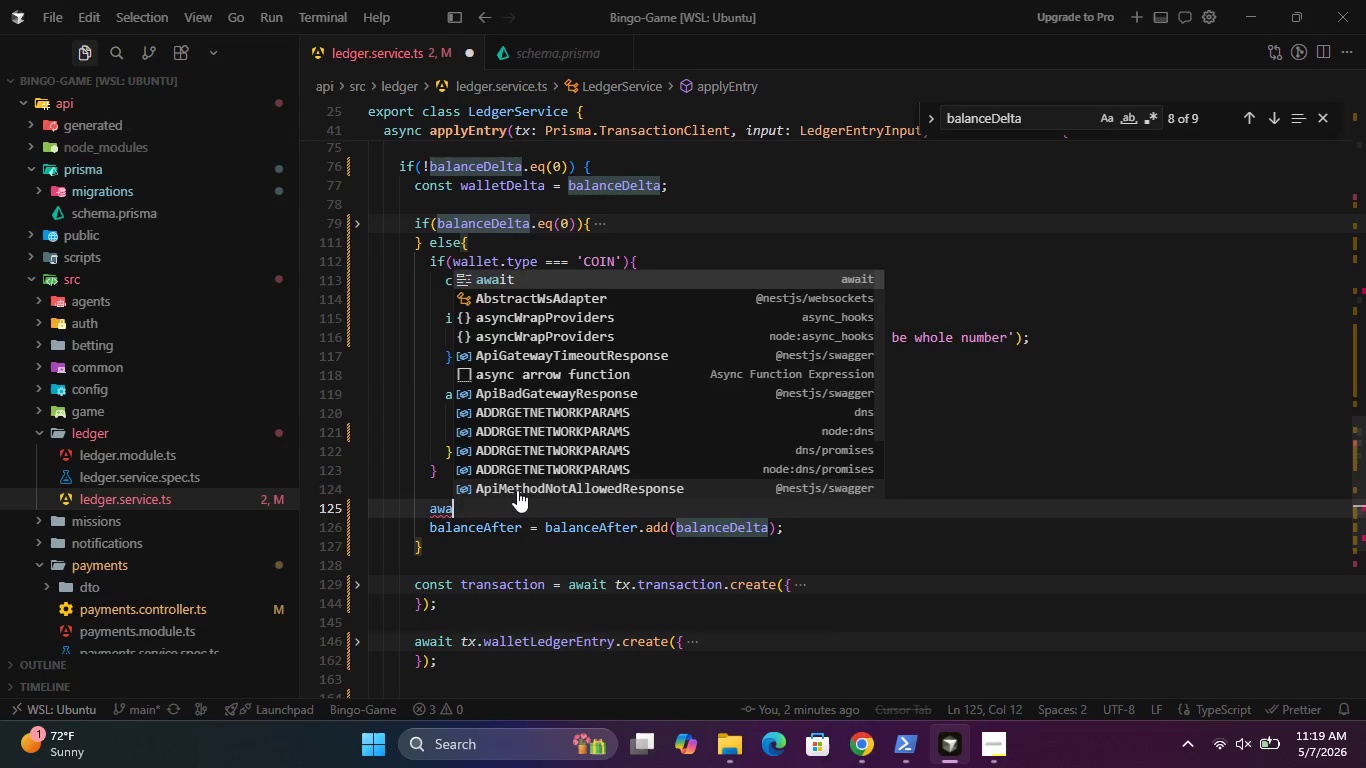 
key(Enter)
 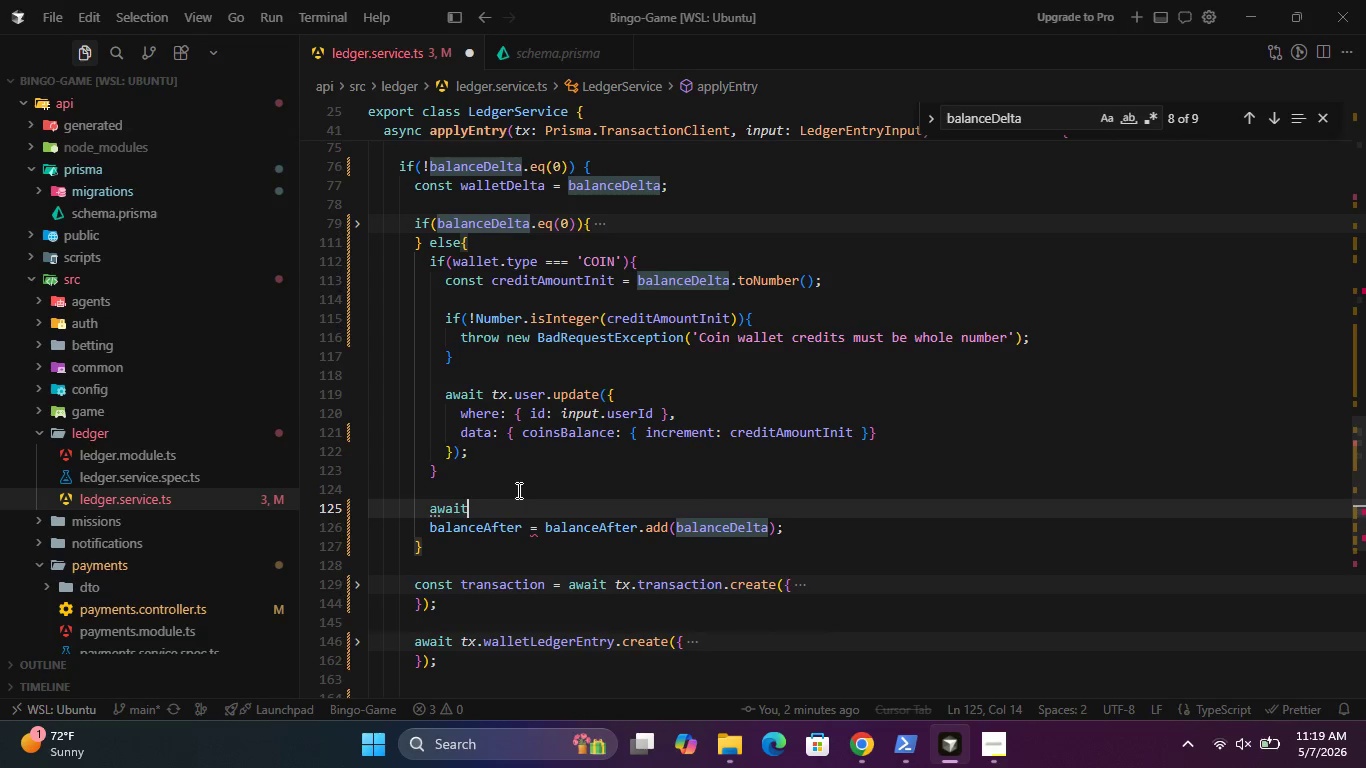 
wait(5.56)
 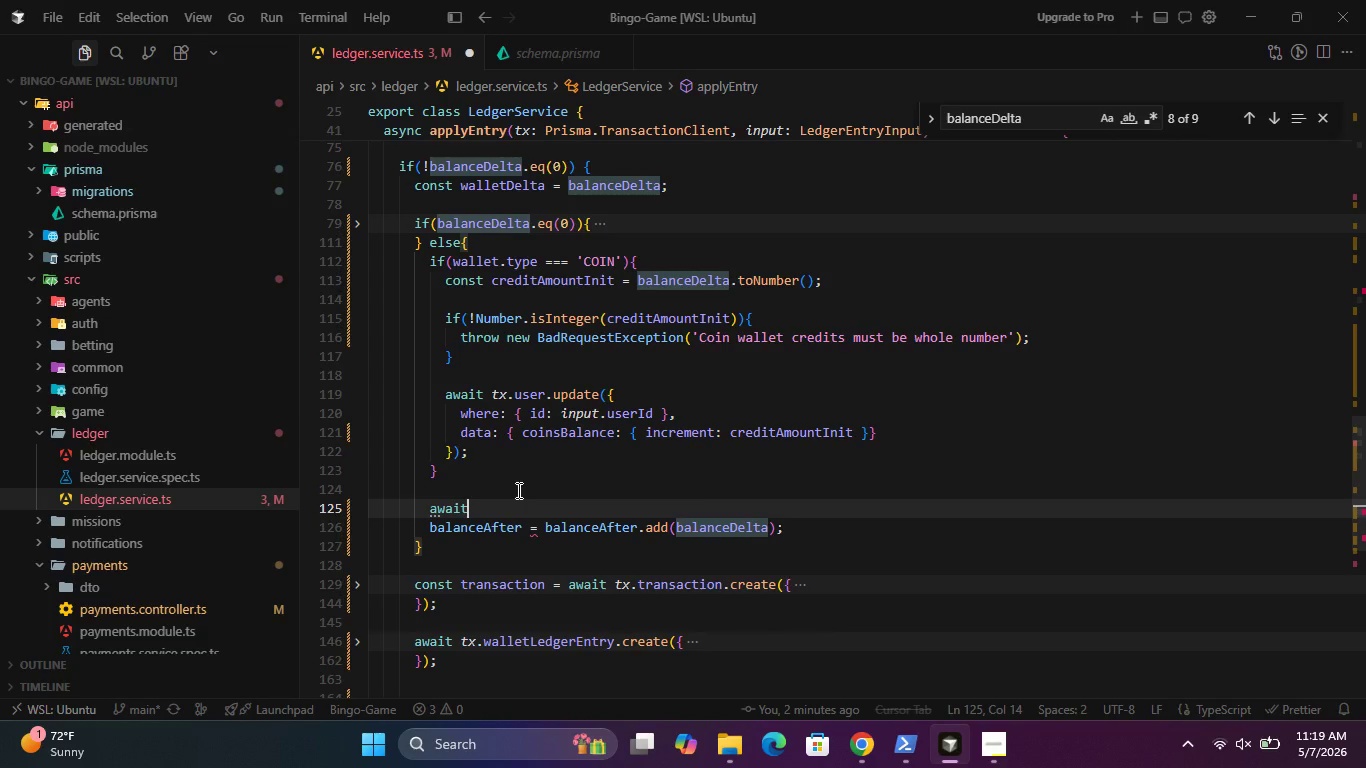 
key(Space)
 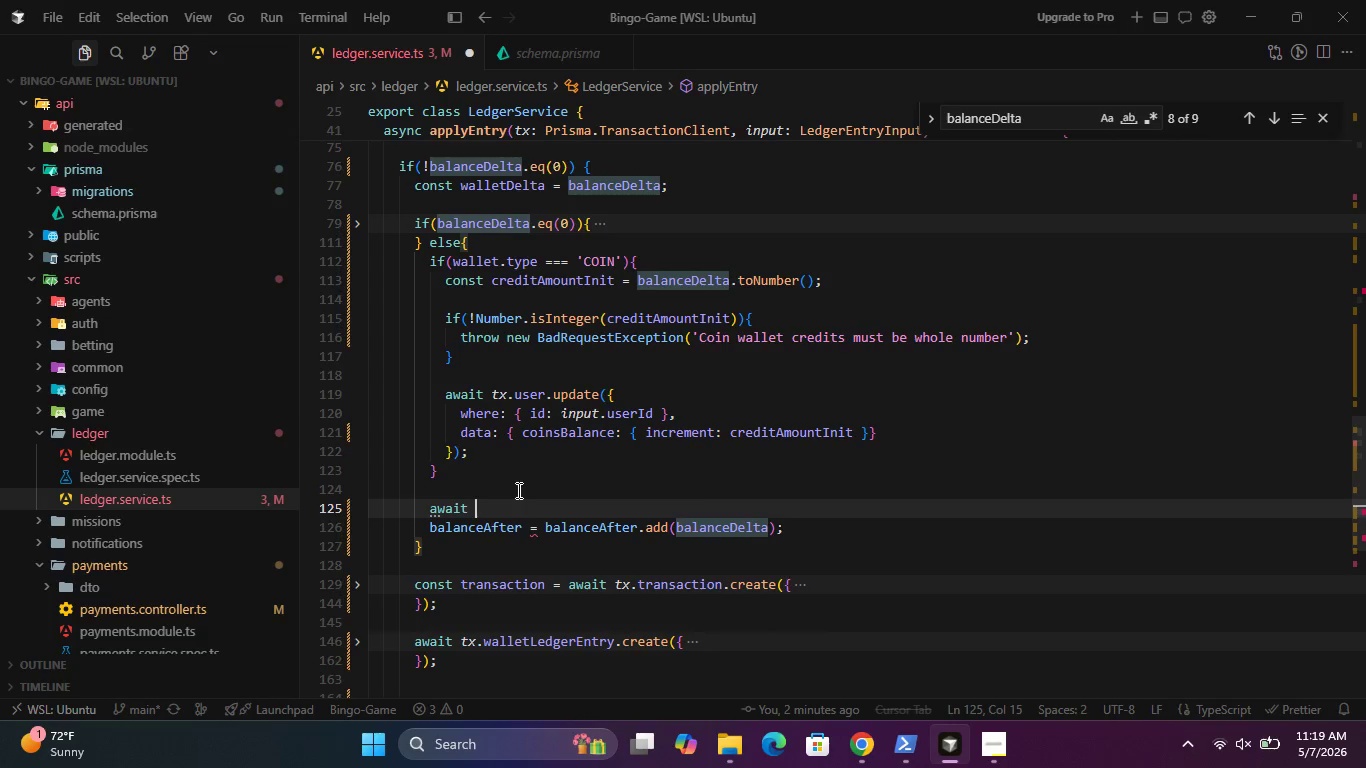 
key(T)
 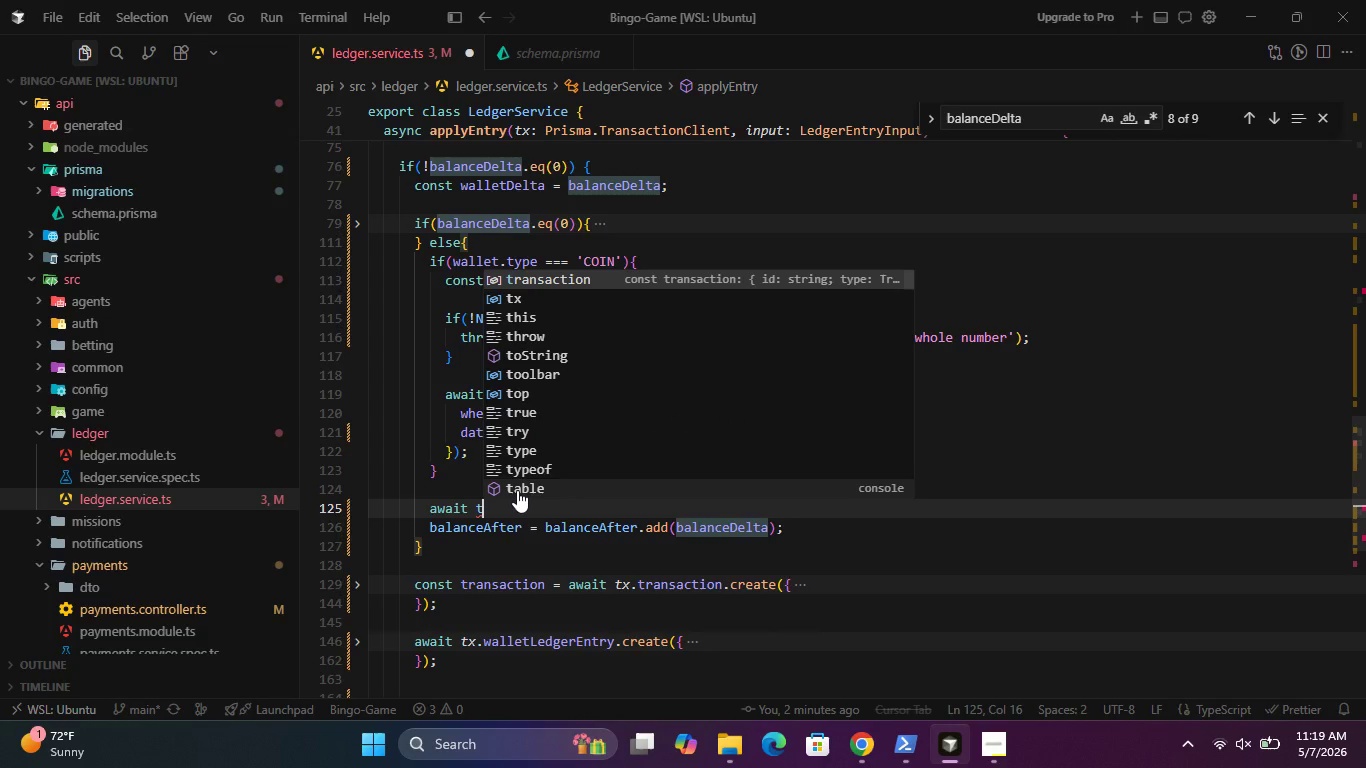 
key(ArrowDown)
 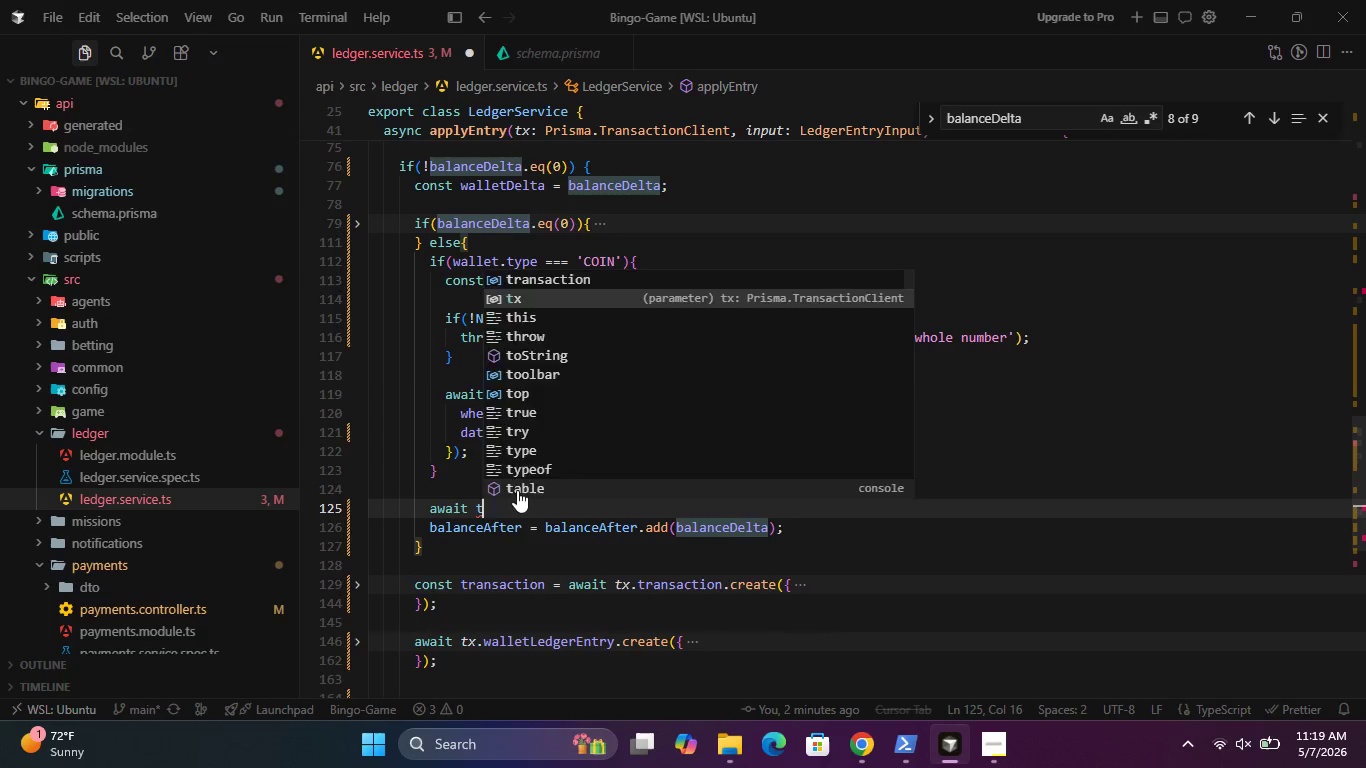 
key(Enter)
 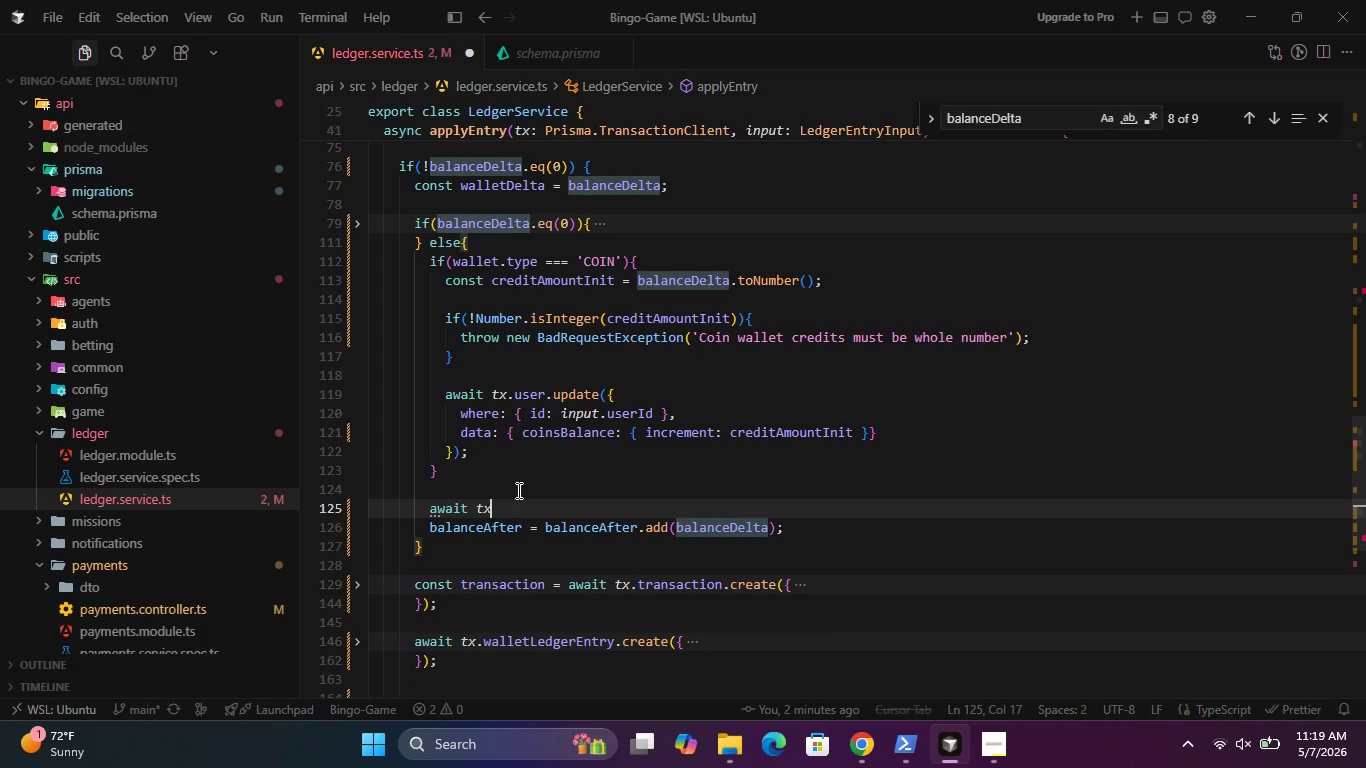 
type(.wa)
 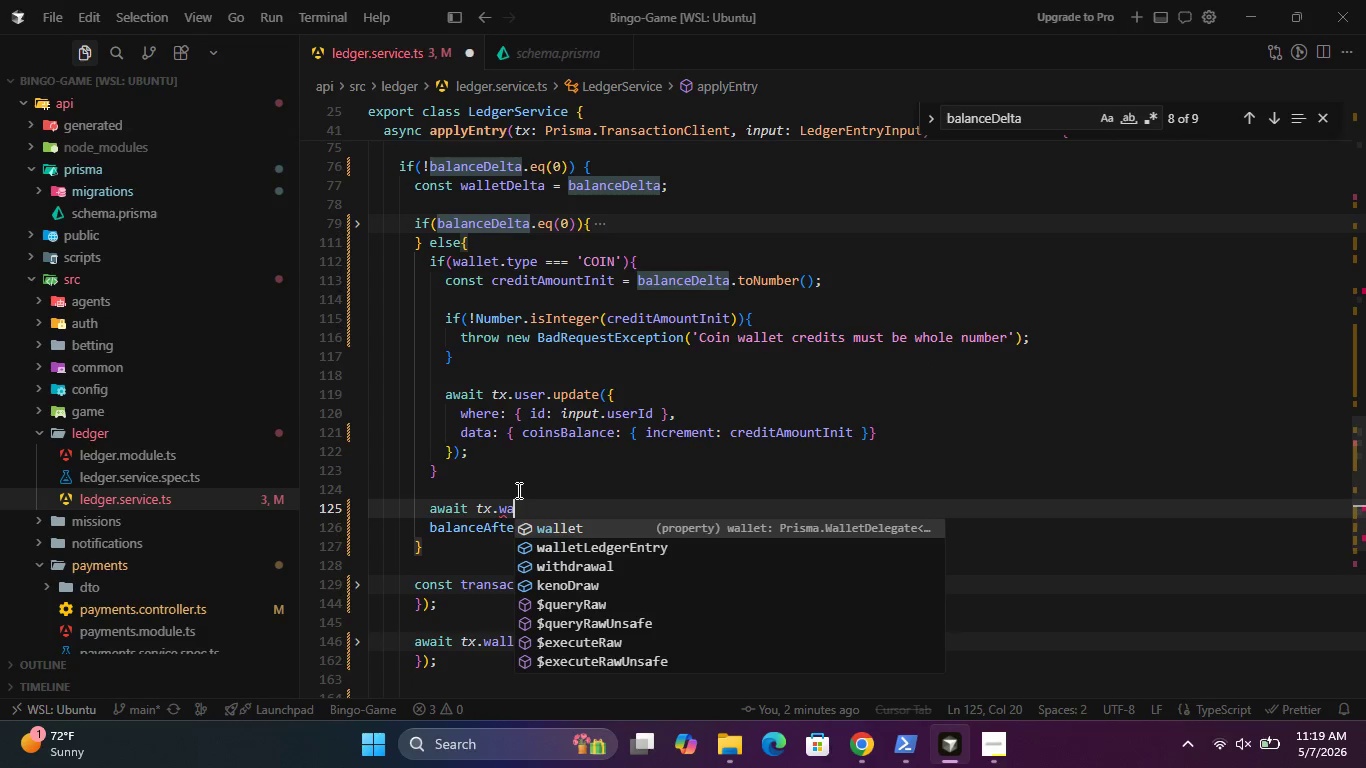 
key(Enter)
 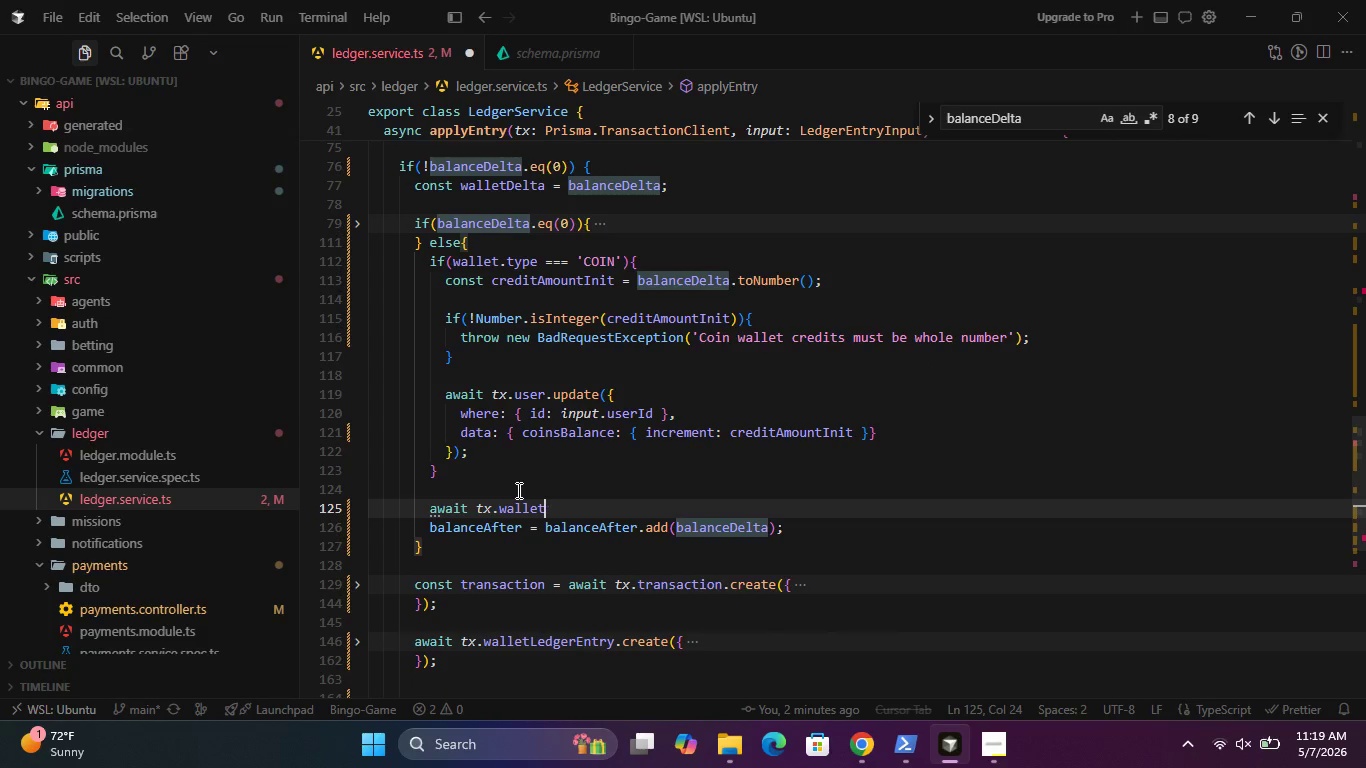 
key(Period)
 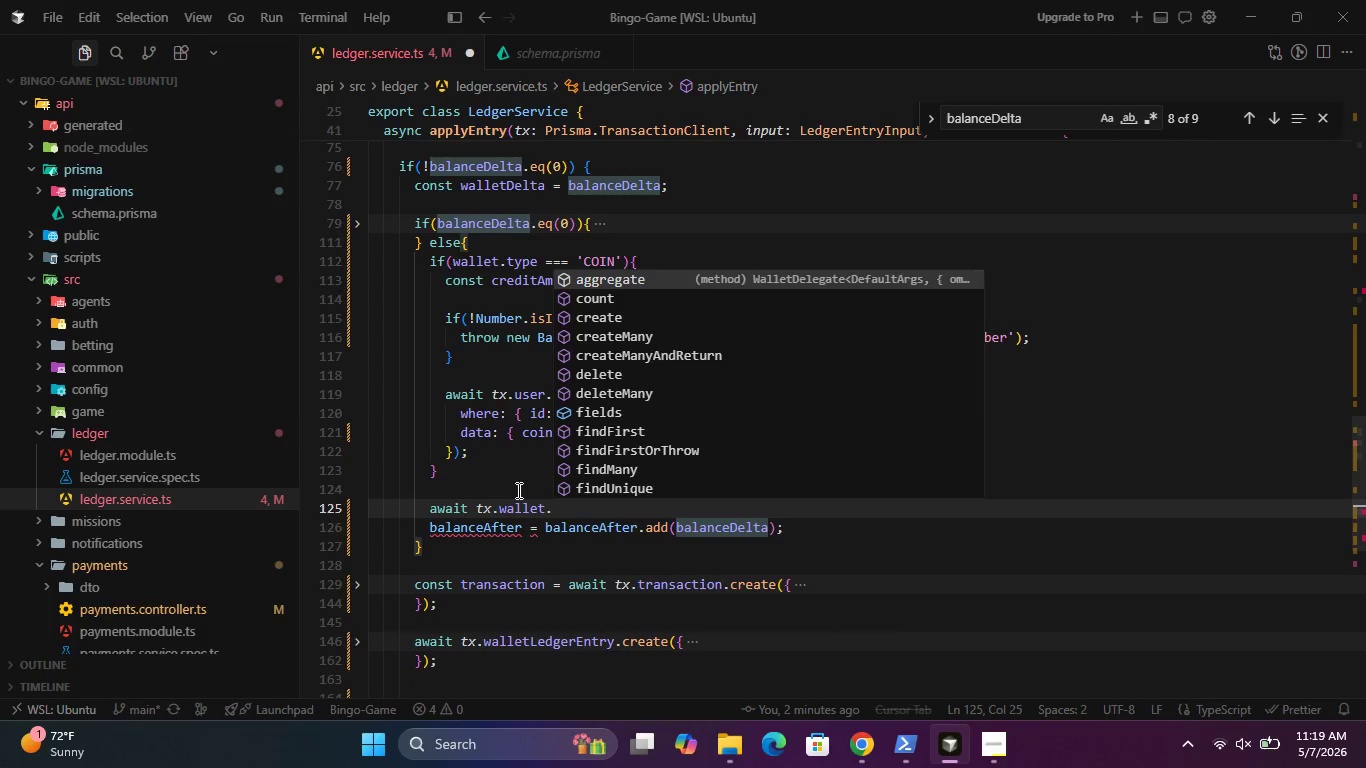 
key(U)
 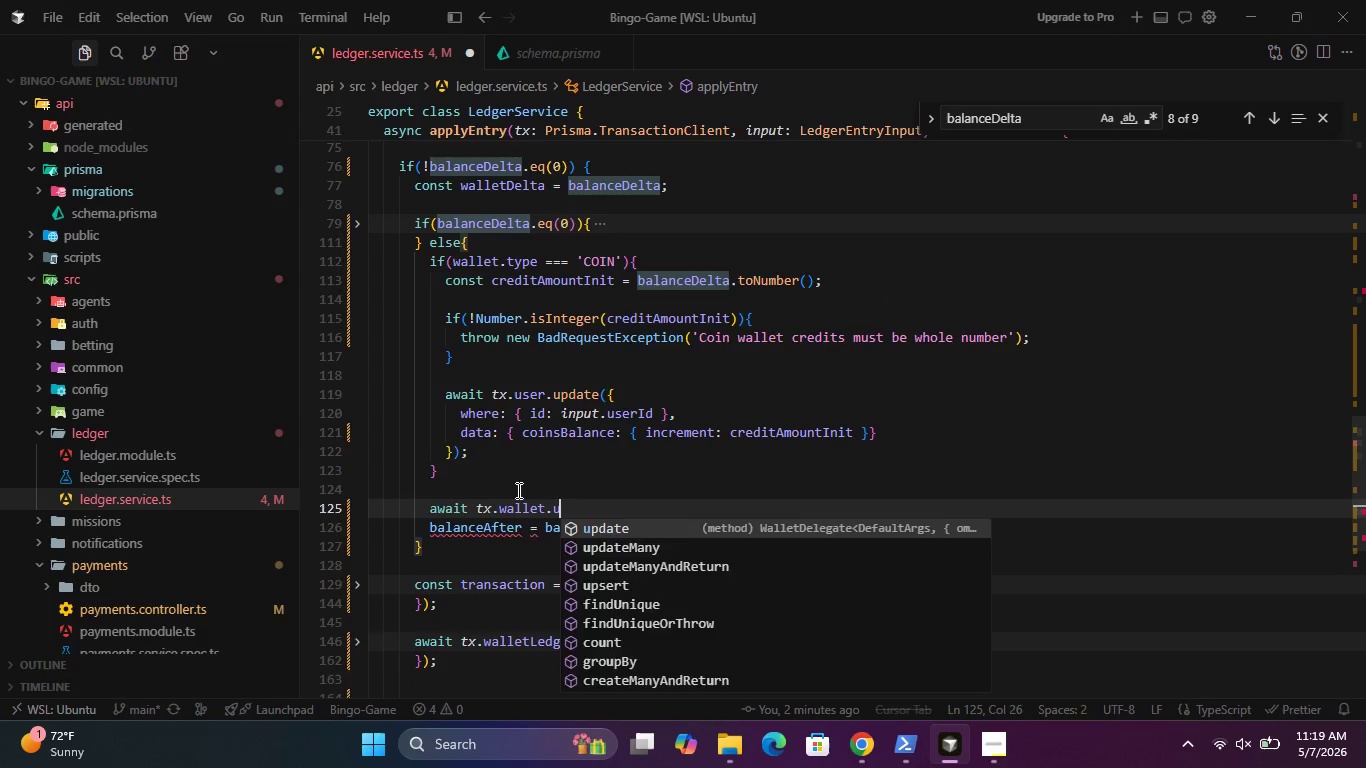 
key(Enter)
 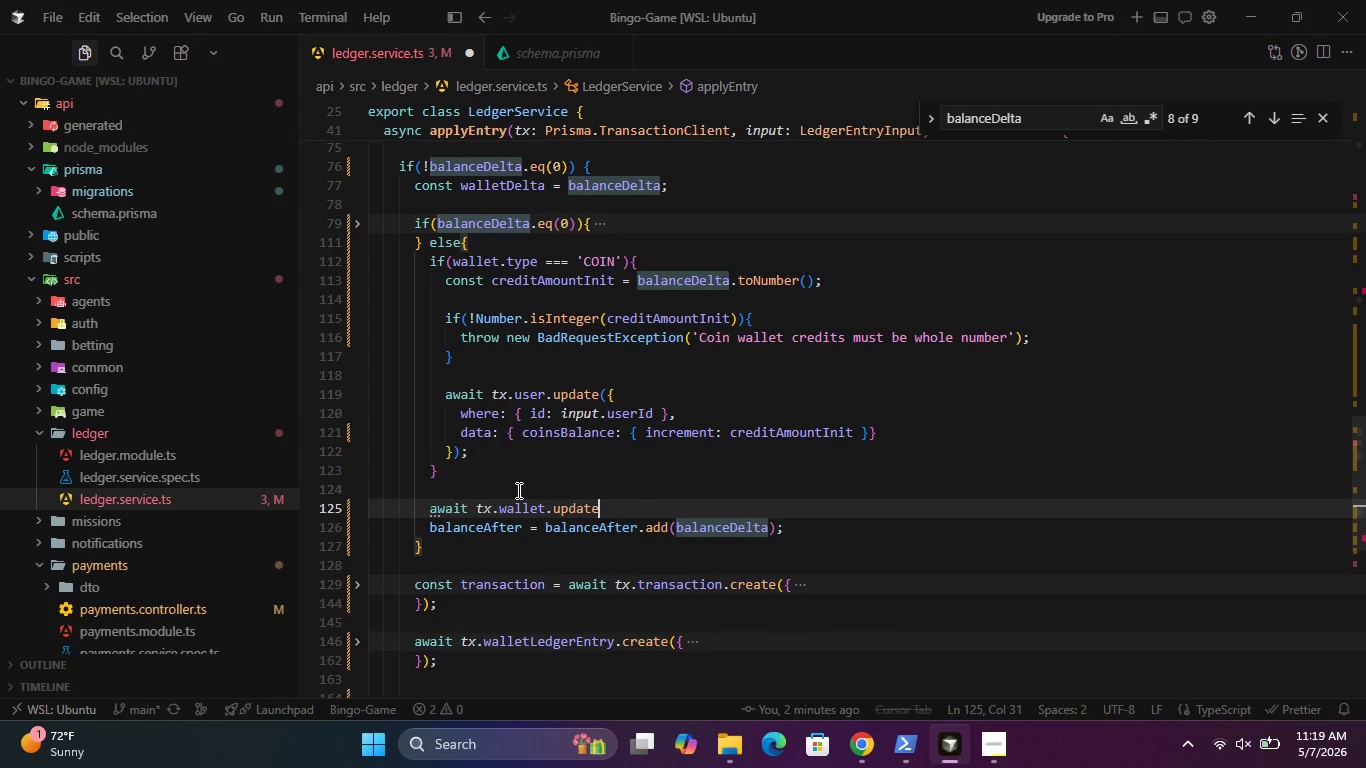 
key(Shift+9)
 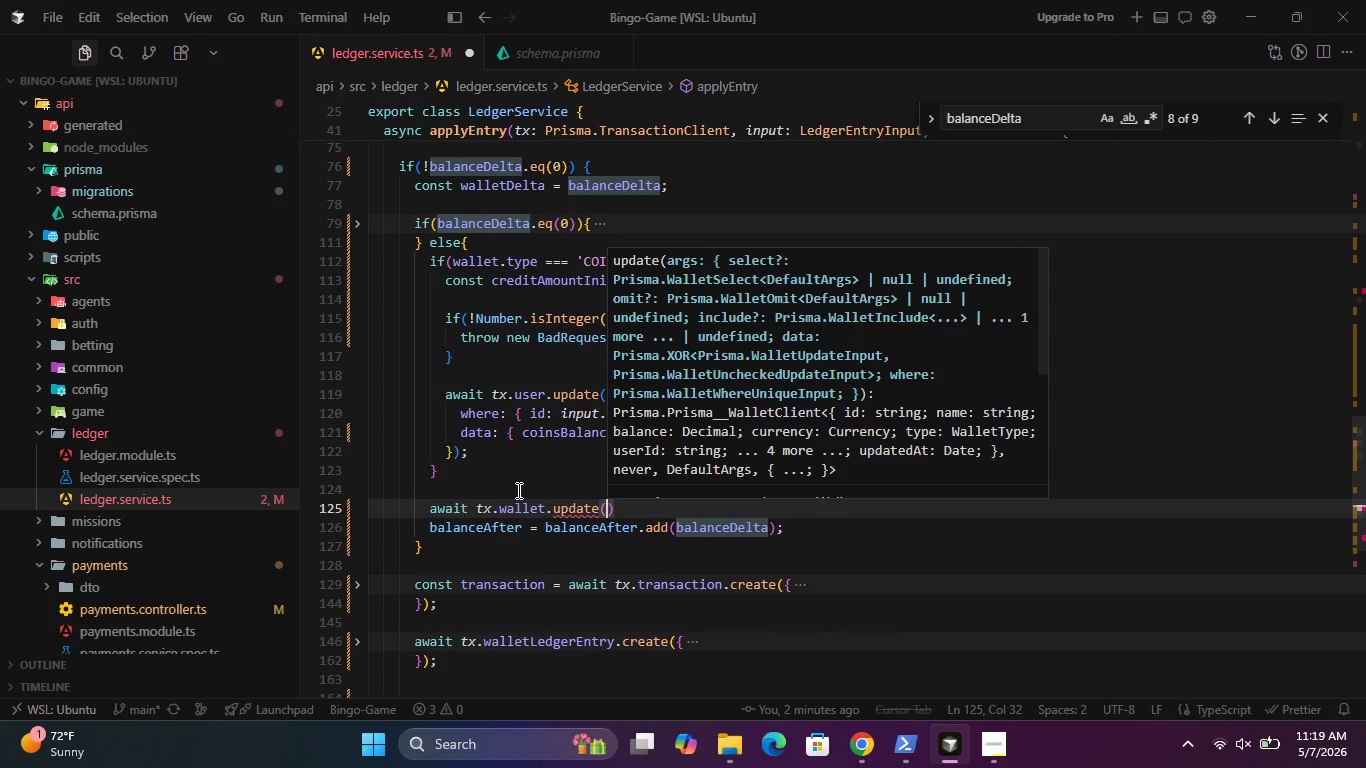 
key(Shift+BracketLeft)
 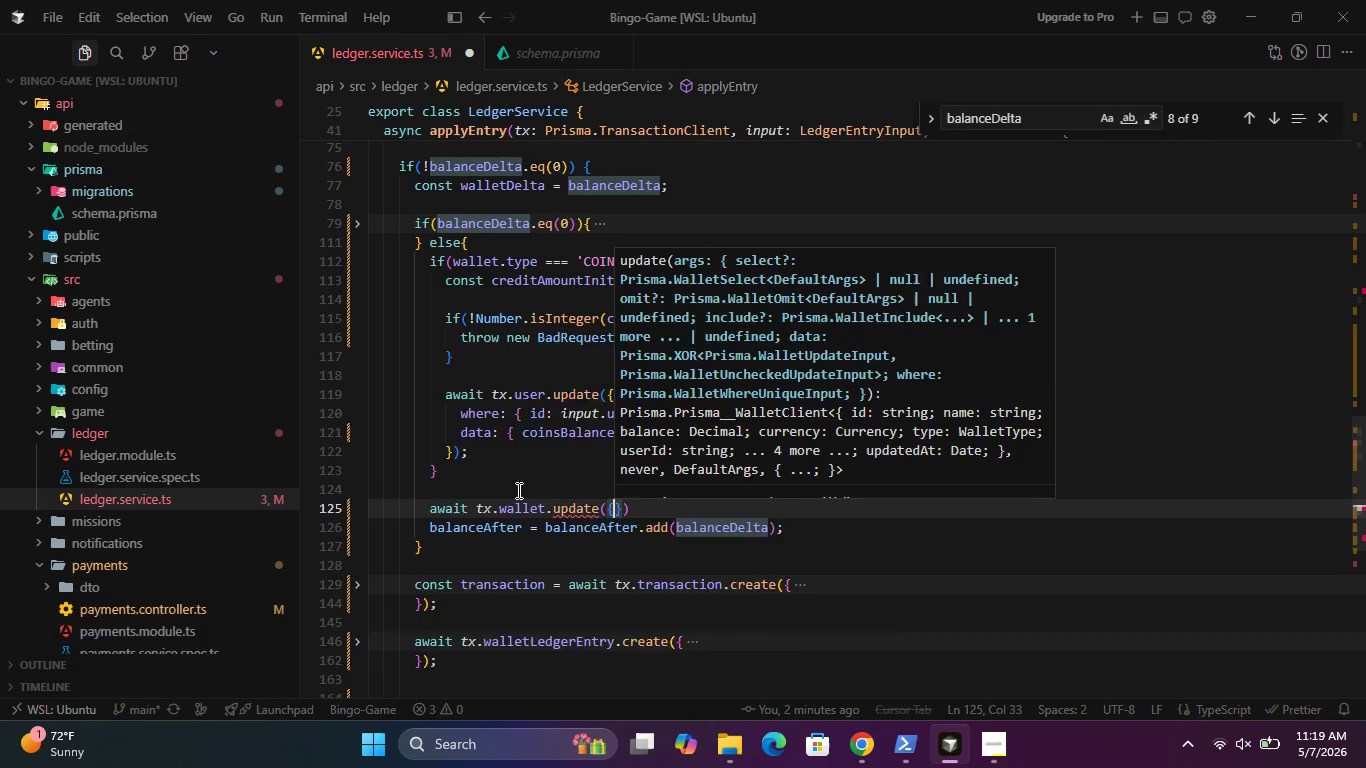 
key(Enter)
 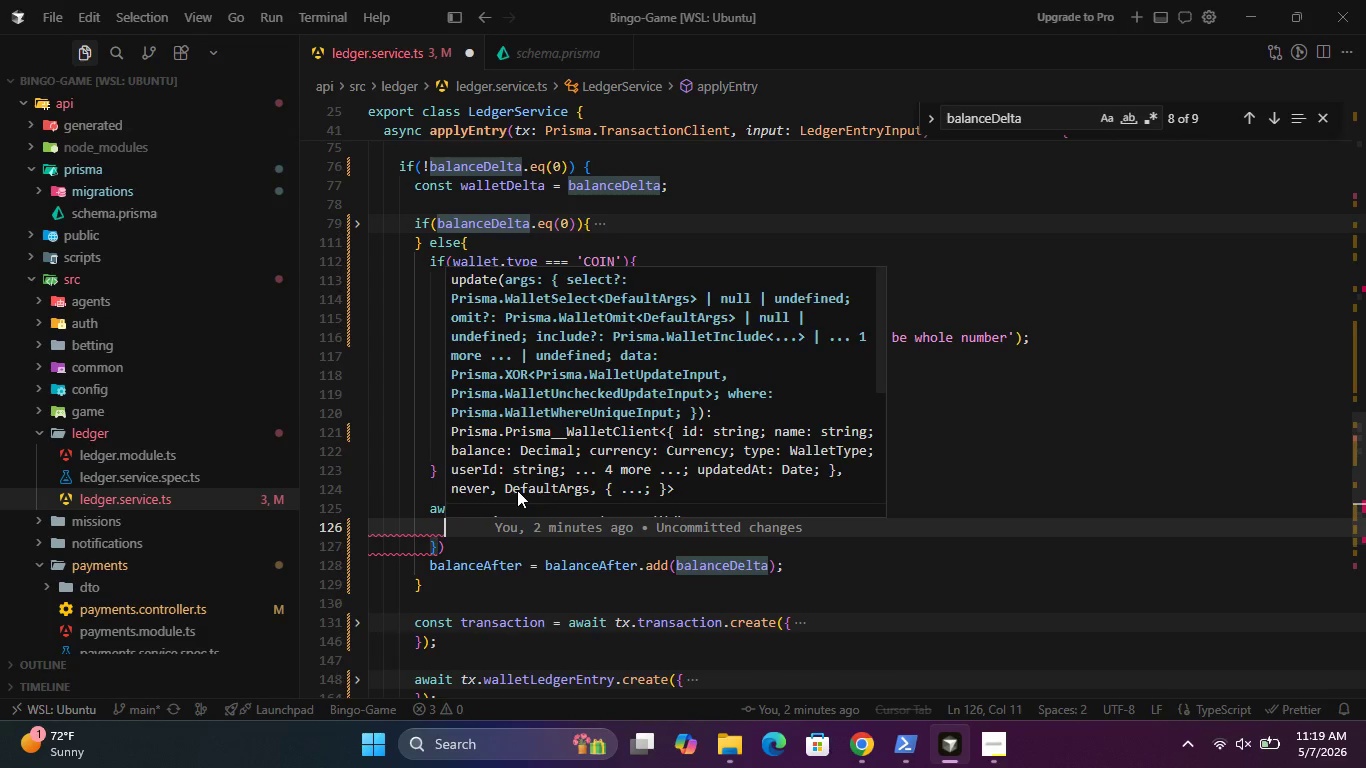 
type(whe)
 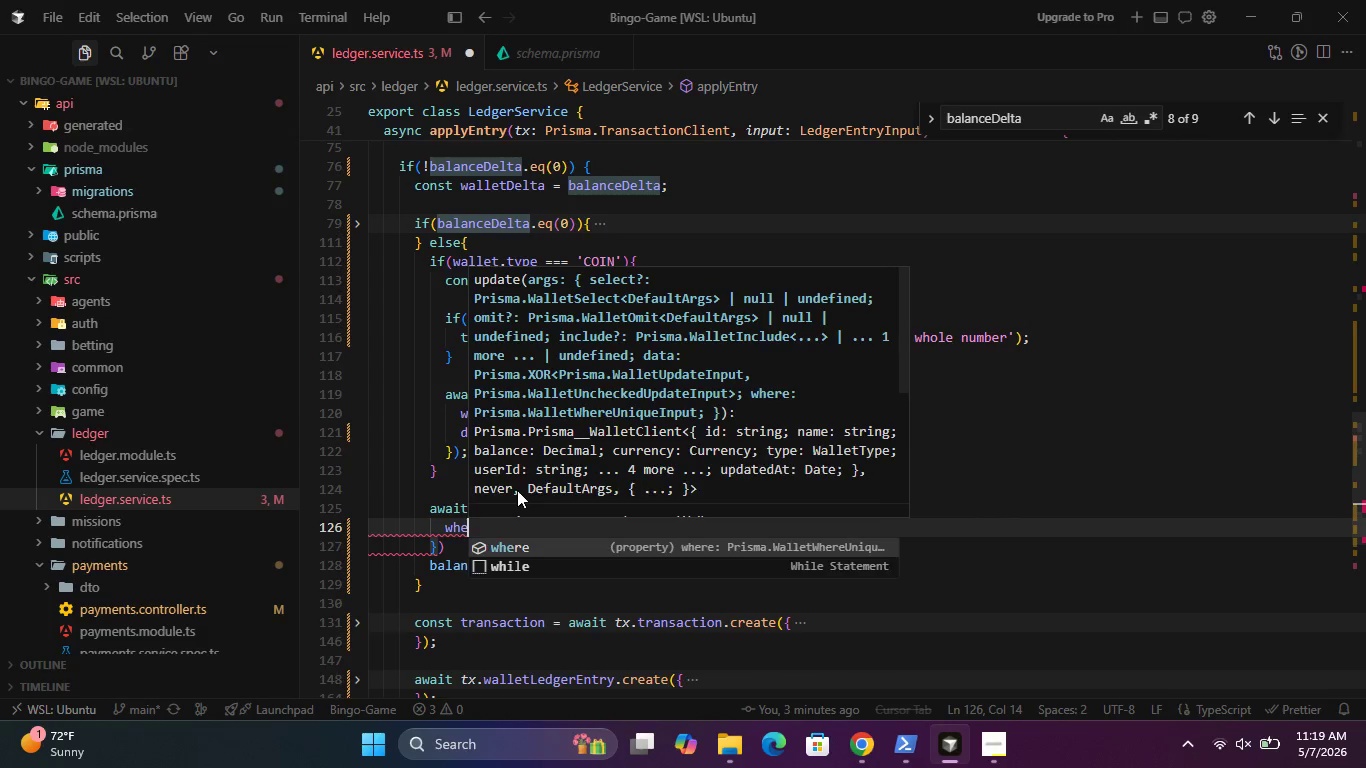 
key(Enter)
 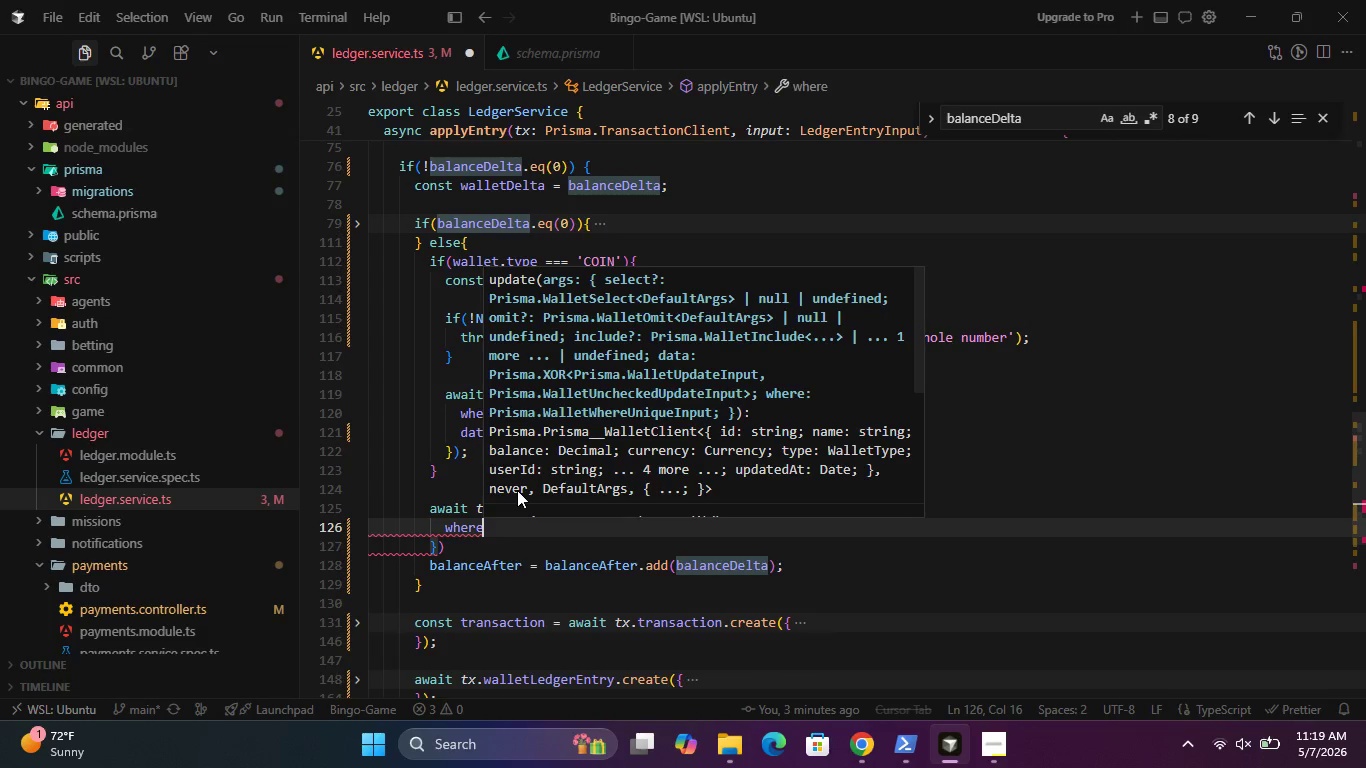 
type(: { id)
 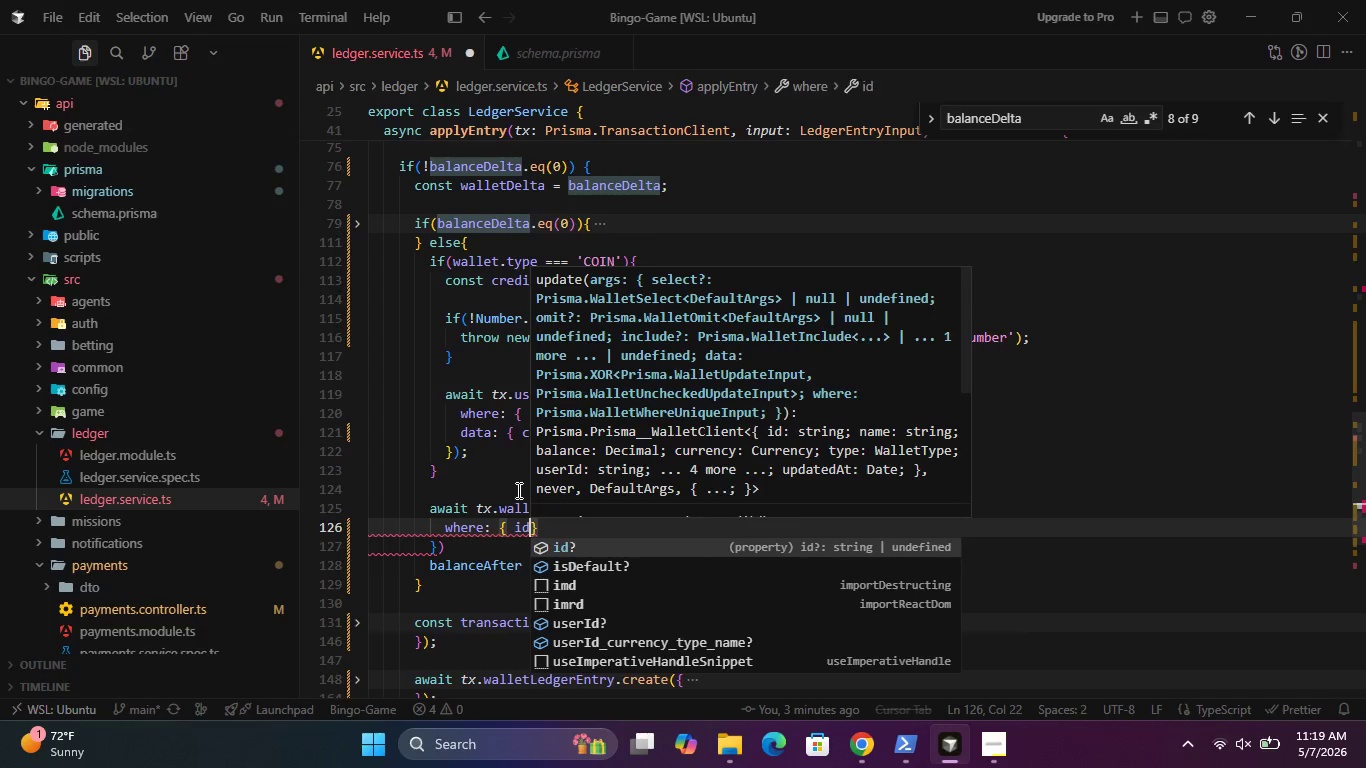 
key(Enter)
 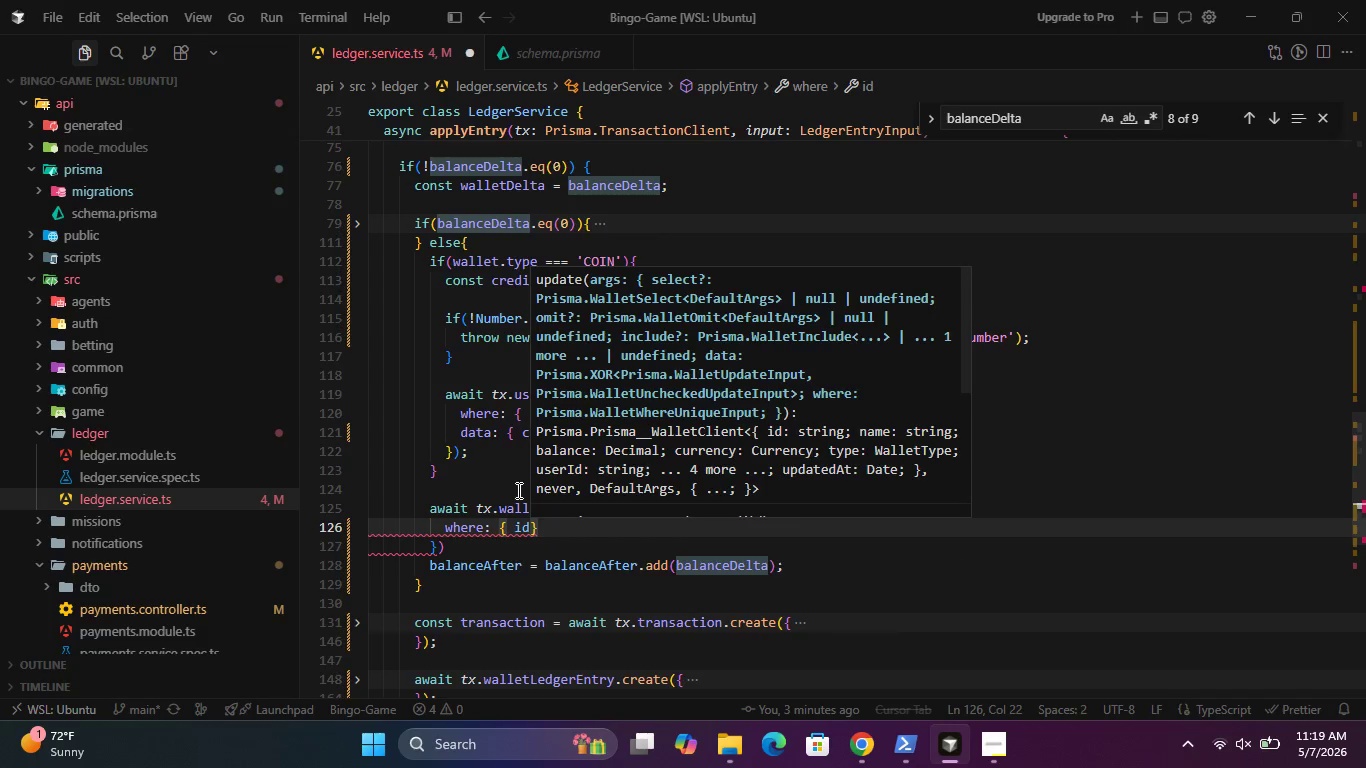 
type(: wal)
 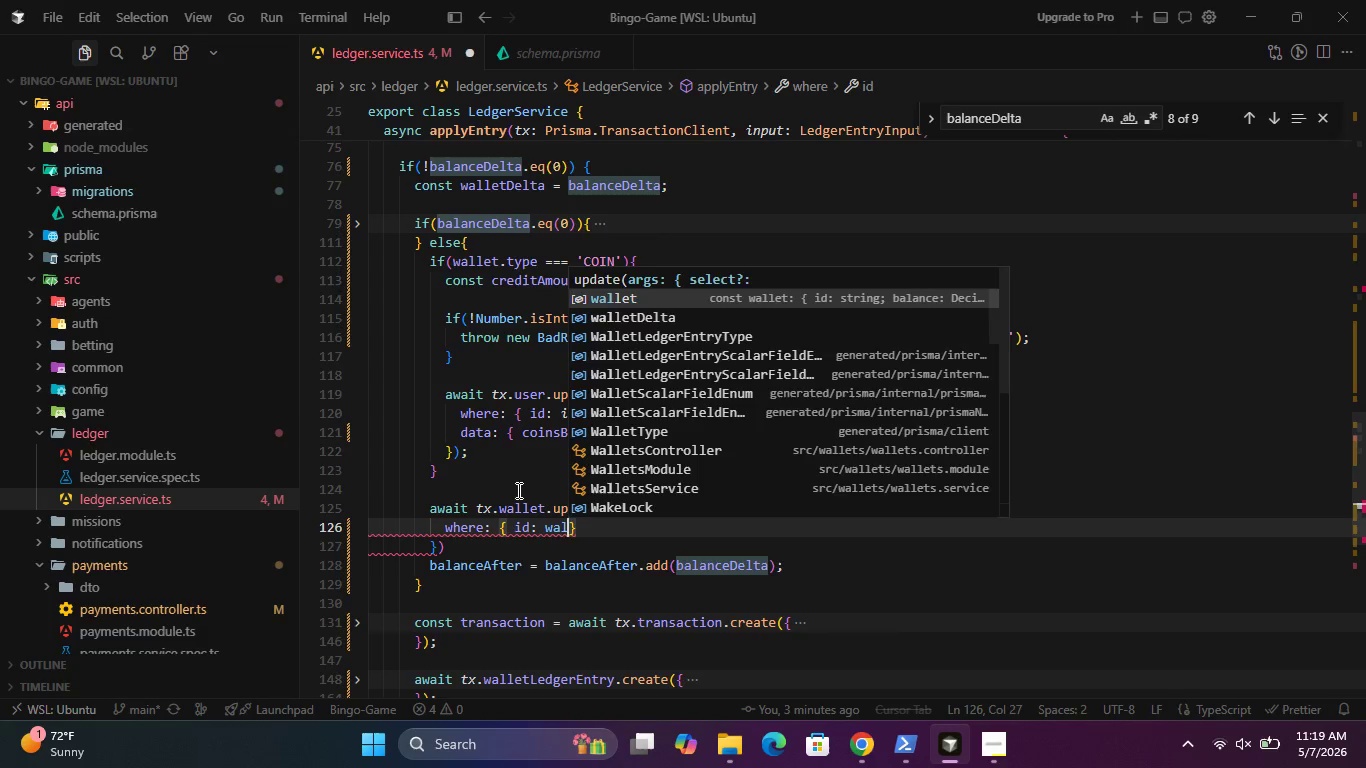 
key(Enter)
 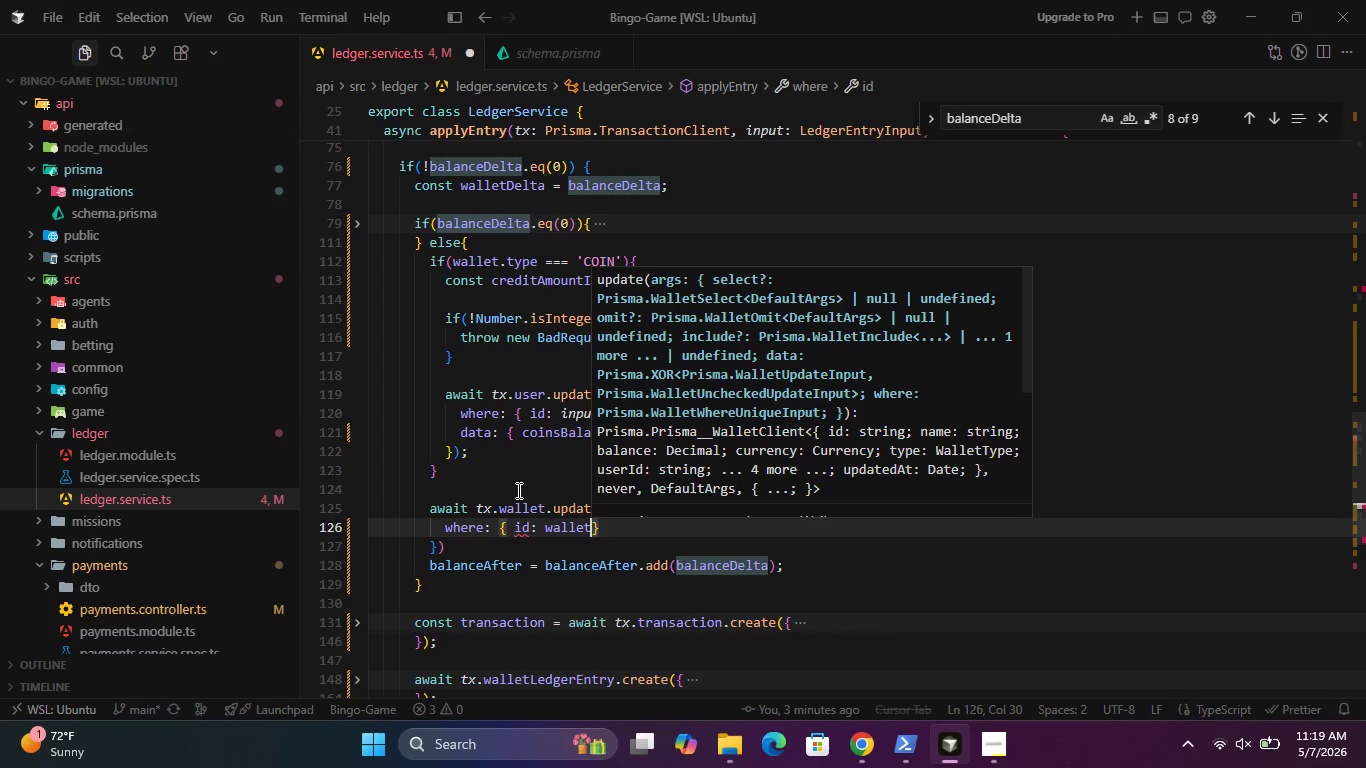 
type(.id)
 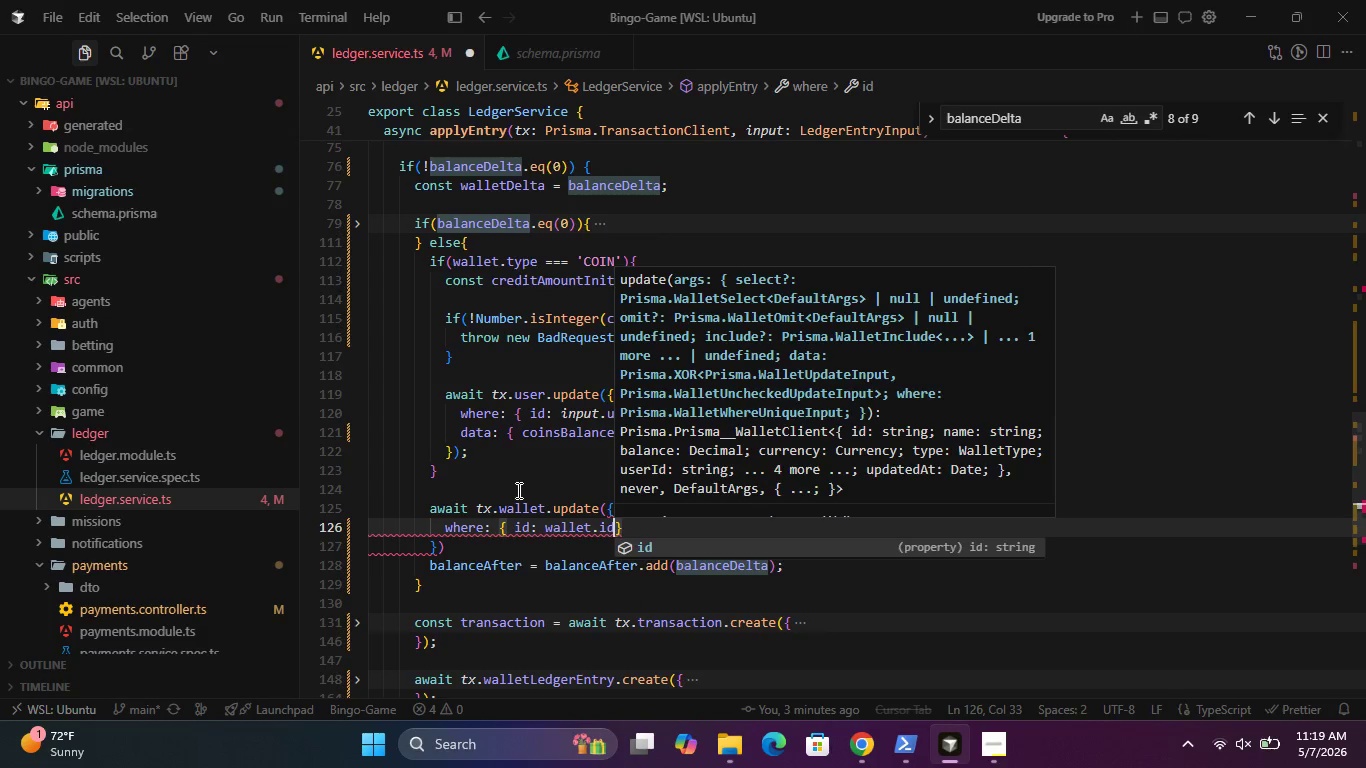 
key(Enter)
 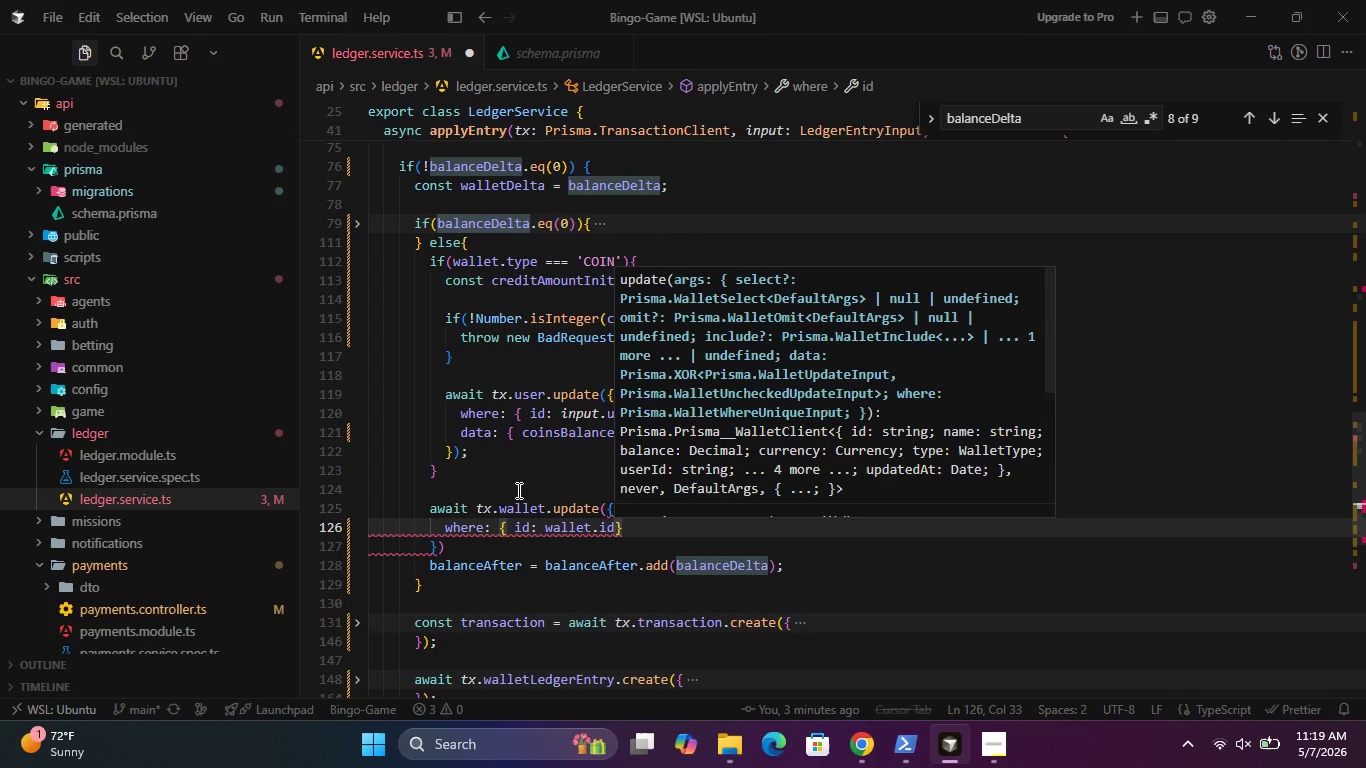 
key(Space)
 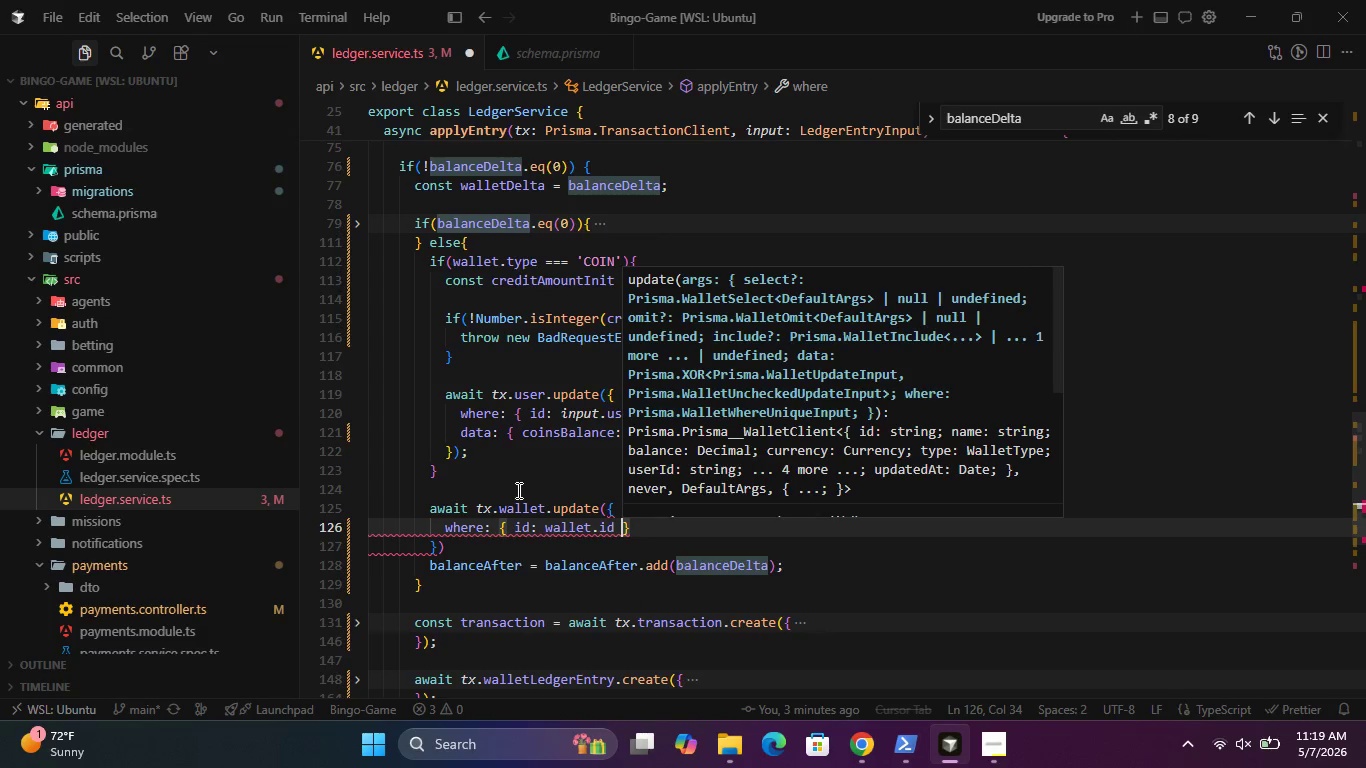 
key(ArrowRight)
 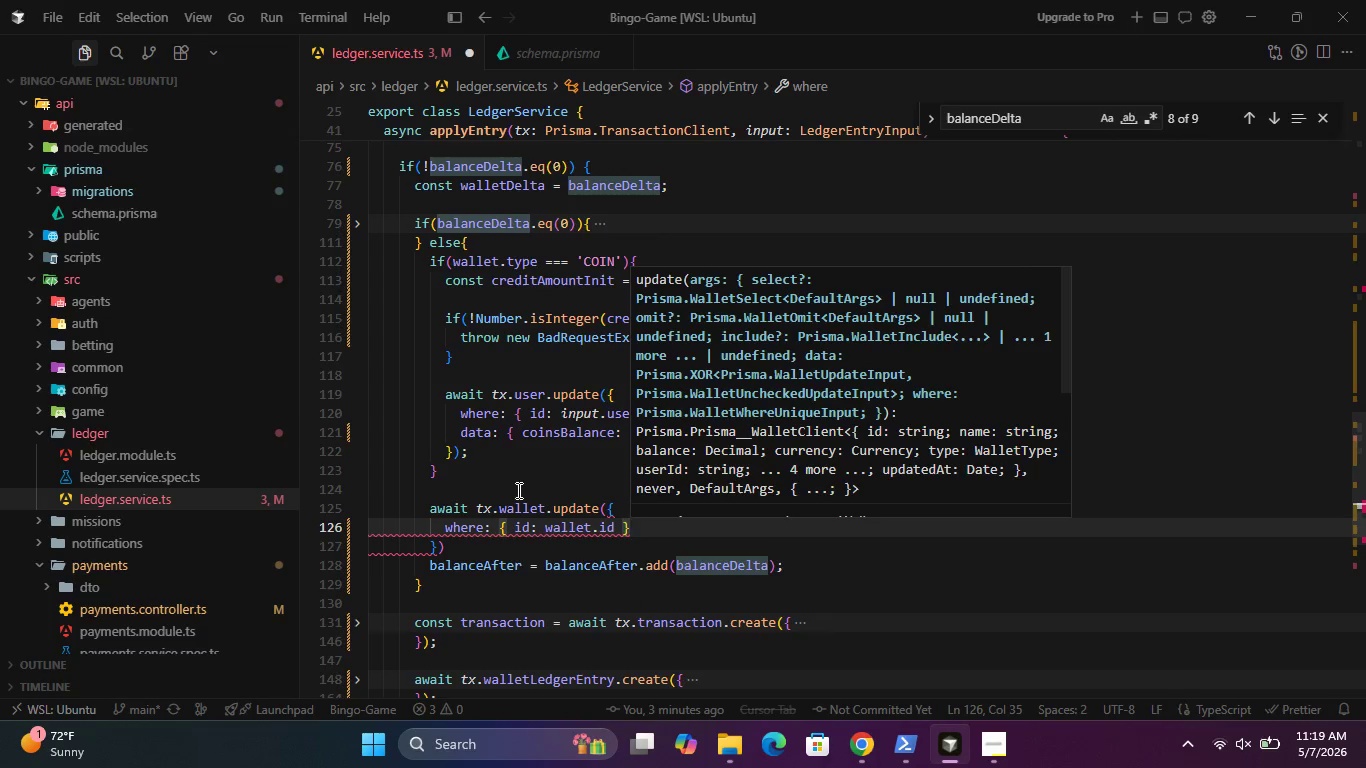 
key(Comma)
 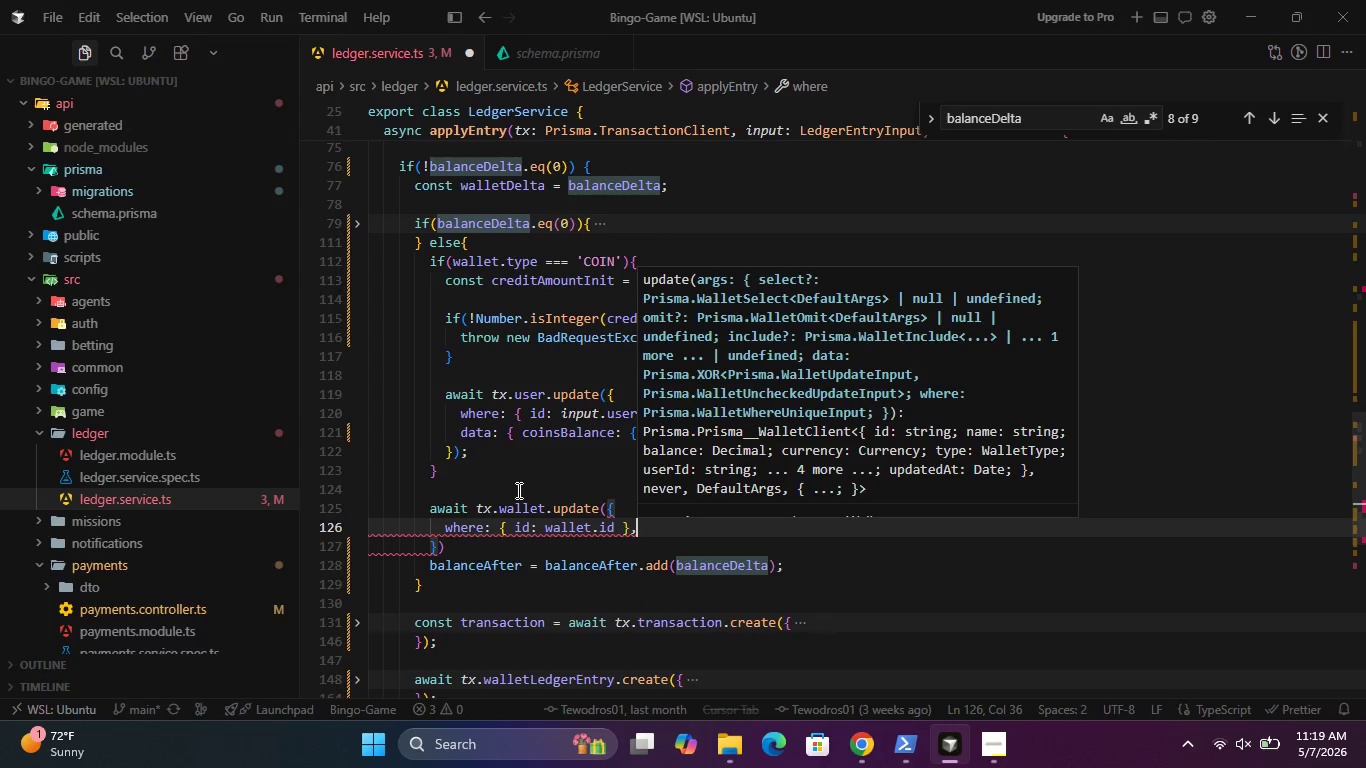 
key(Enter)
 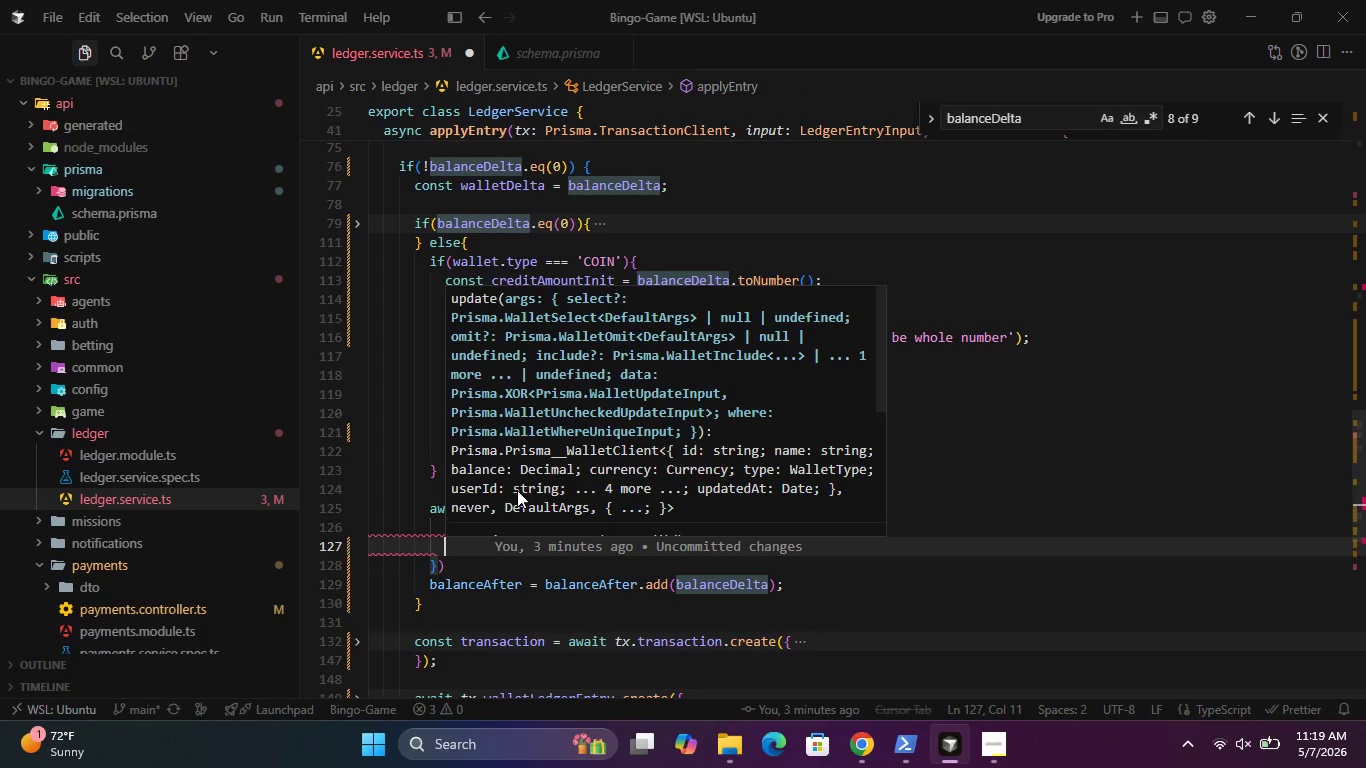 
type(da)
 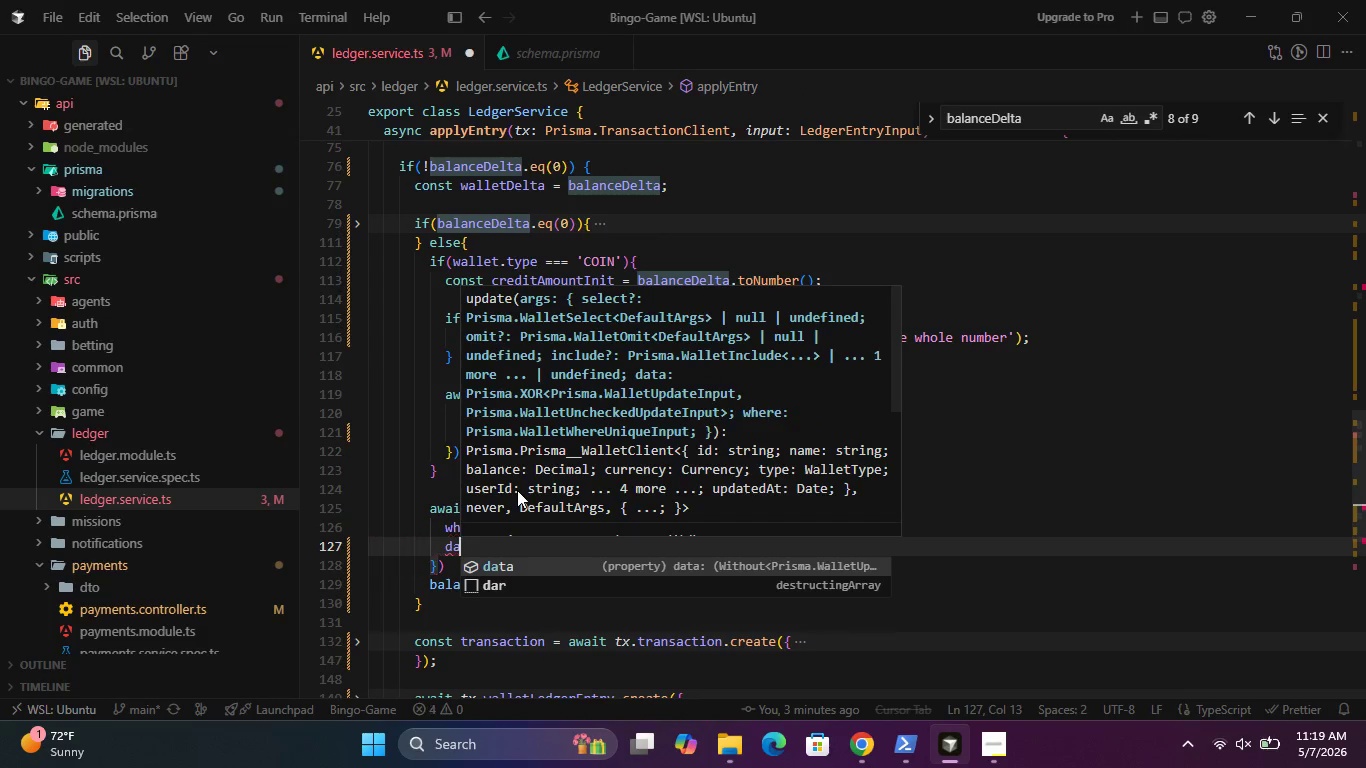 
key(Enter)
 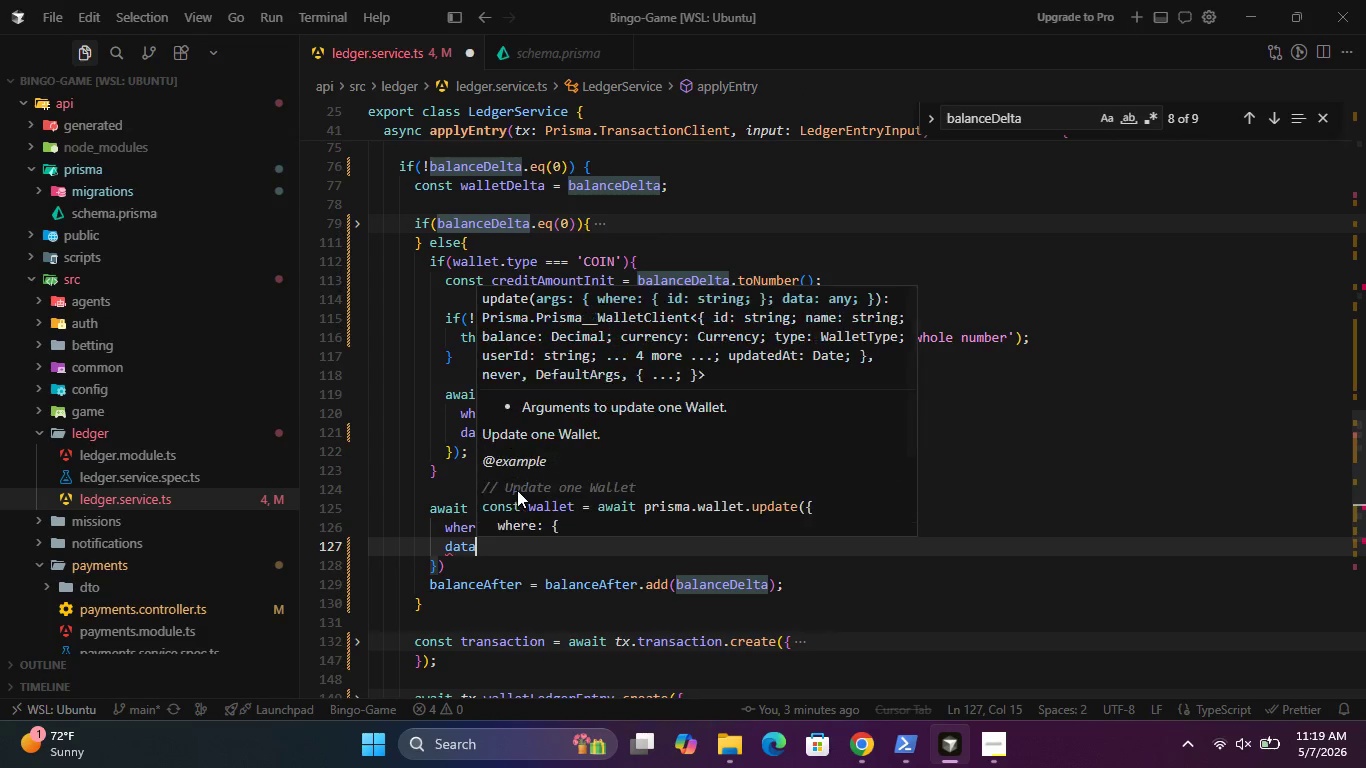 
type(: { coin)
key(Backspace)
key(Backspace)
key(Backspace)
key(Backspace)
type(bla)
 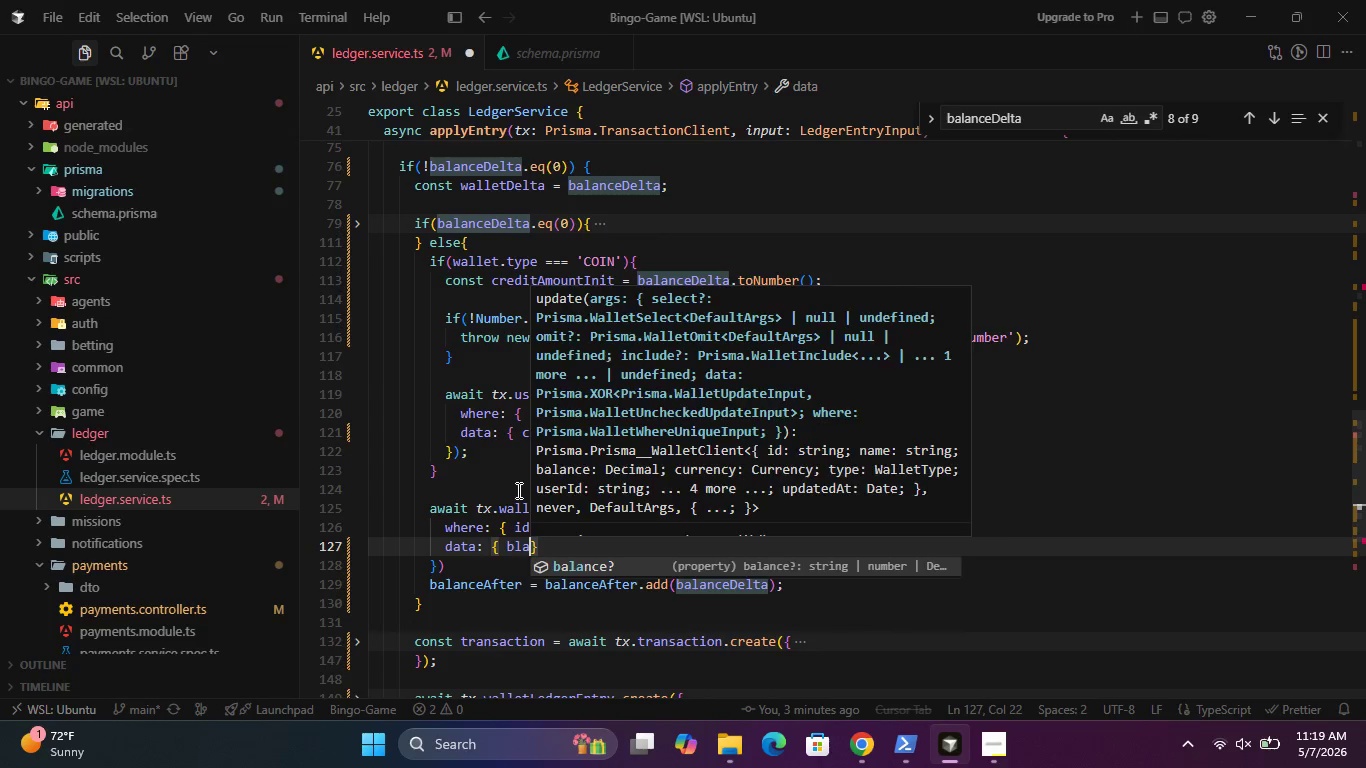 
key(Enter)
 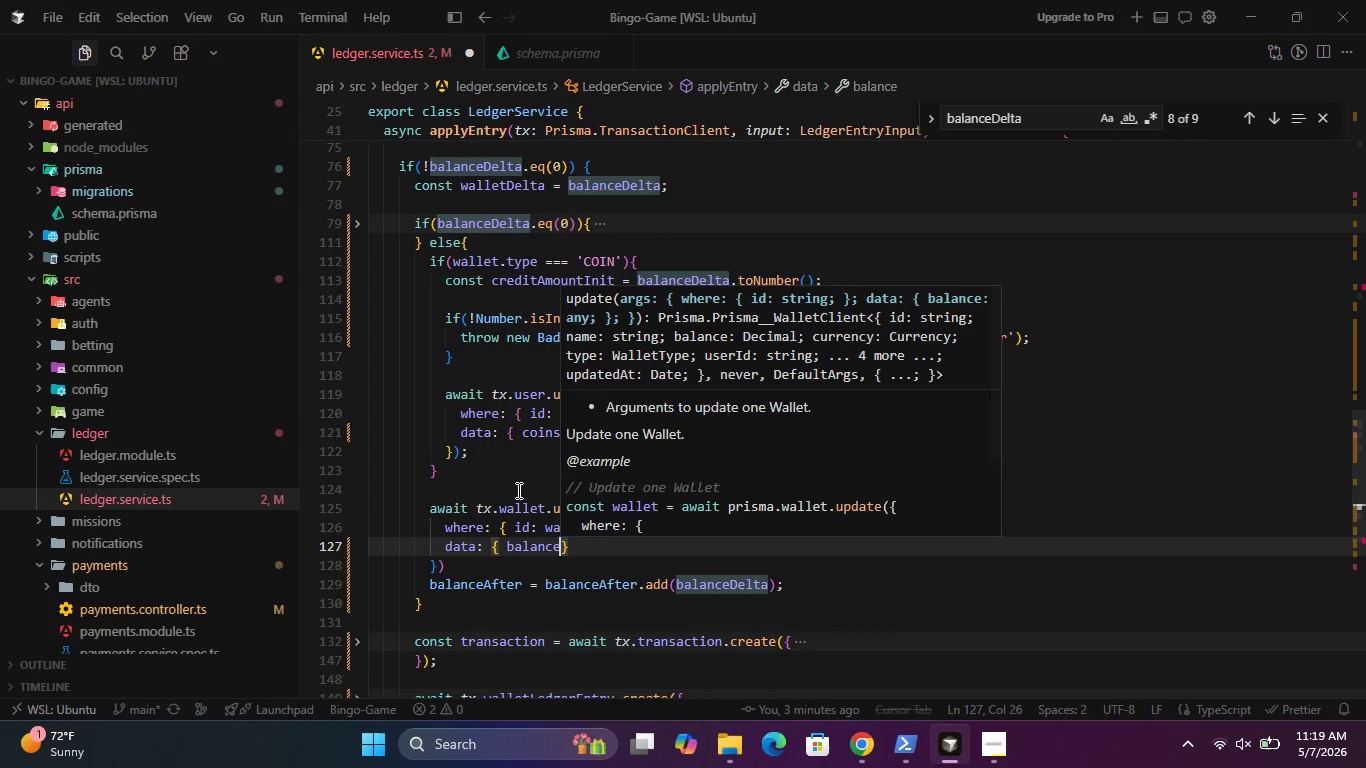 
type(: { inc)
 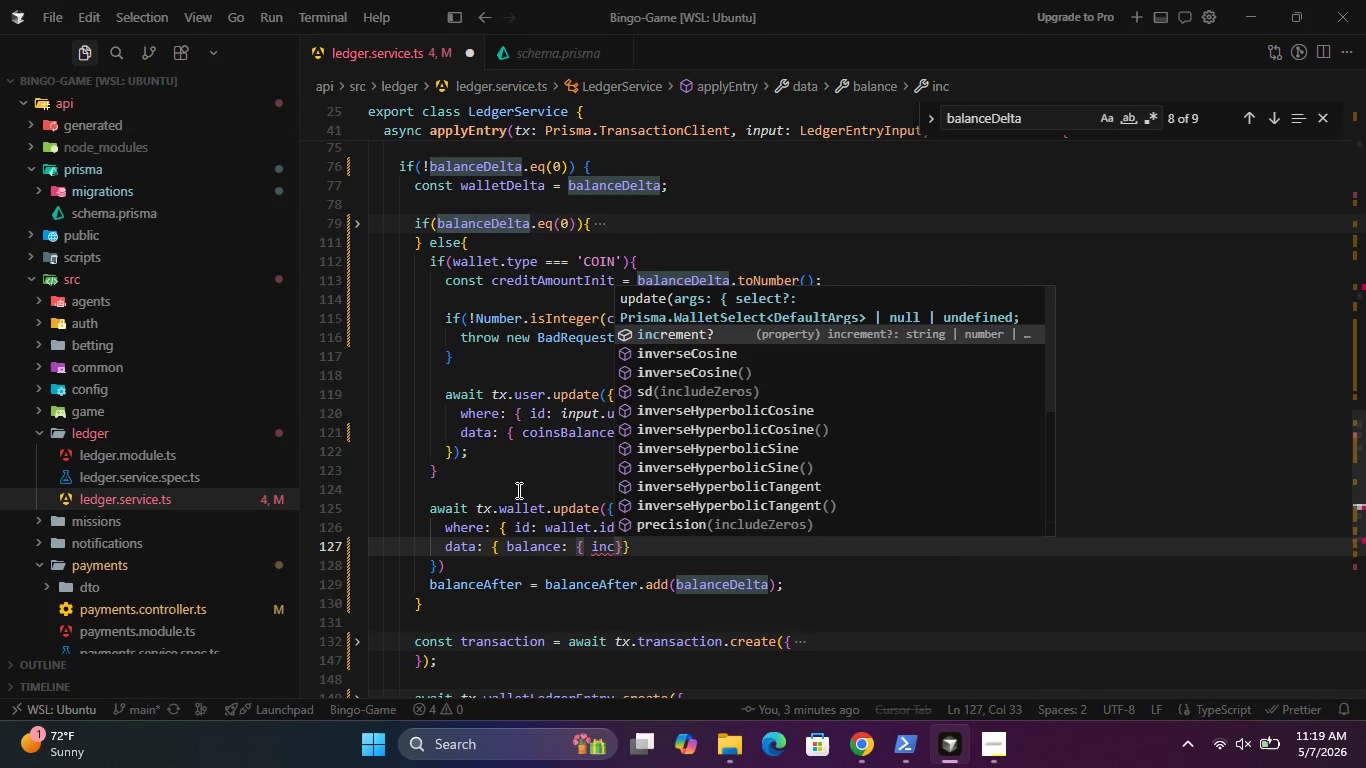 
key(Enter)
 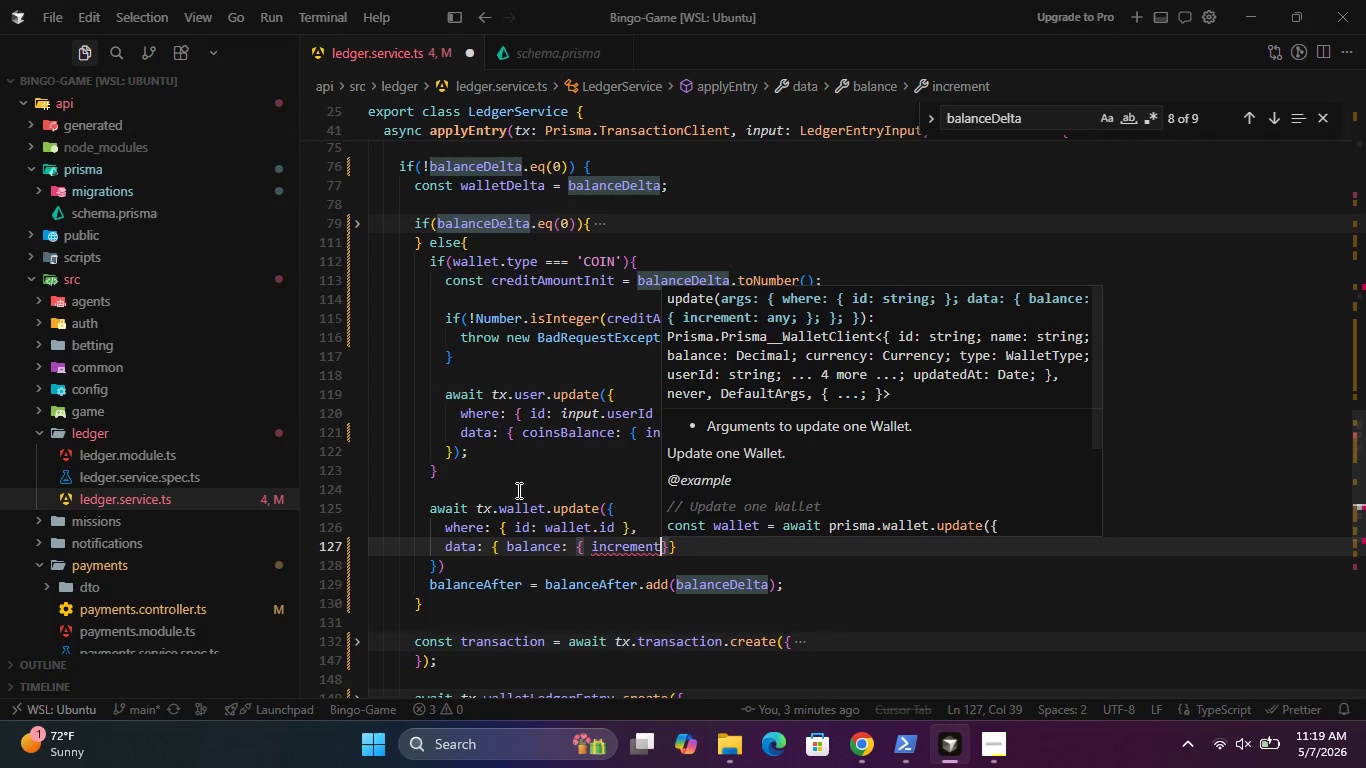 
type(: wal)
 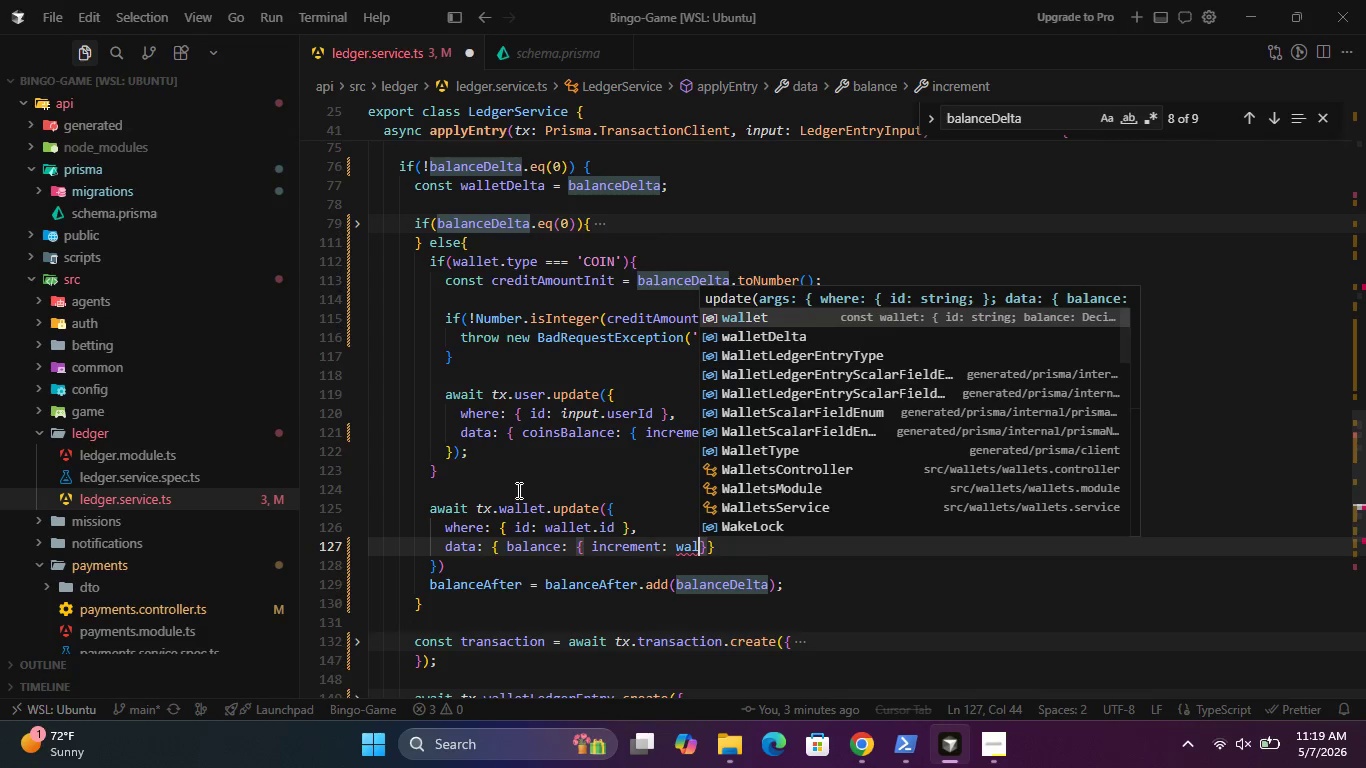 
key(ArrowDown)
 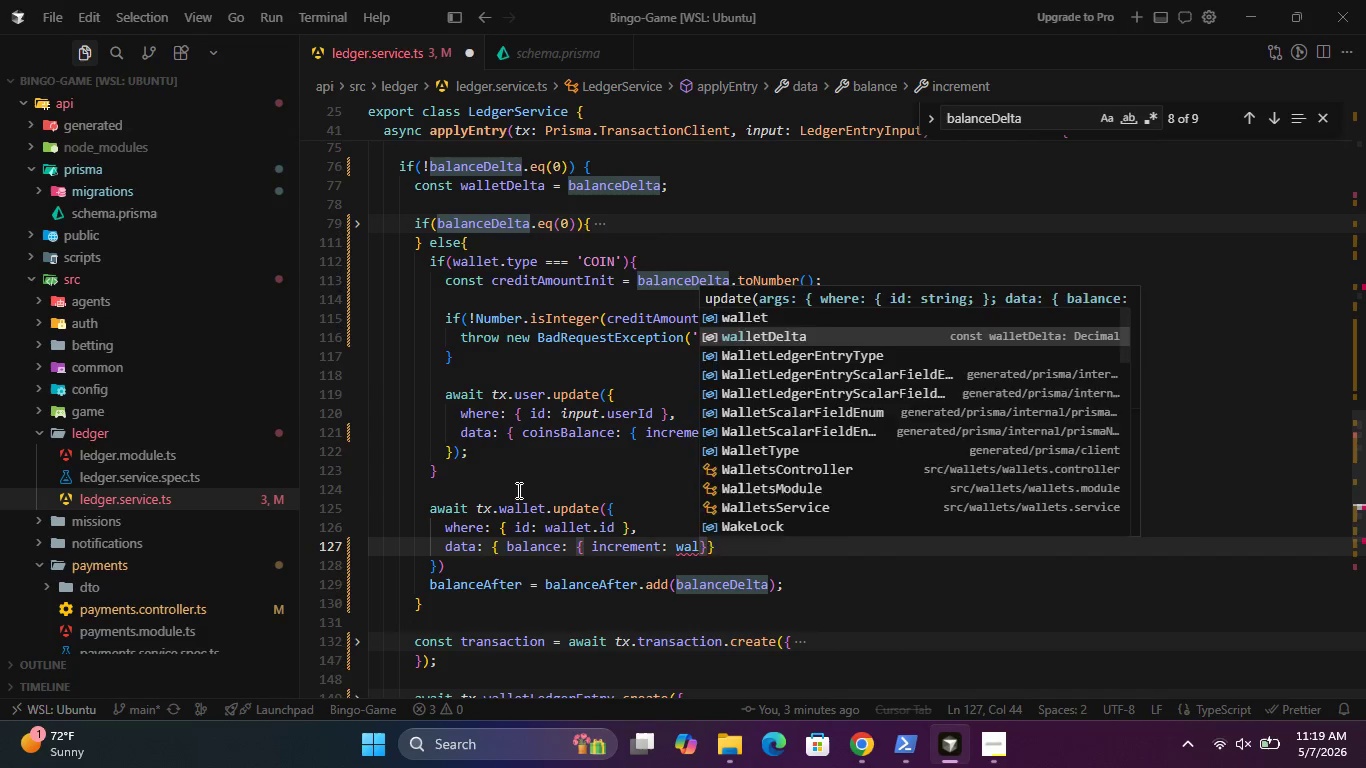 
key(Enter)
 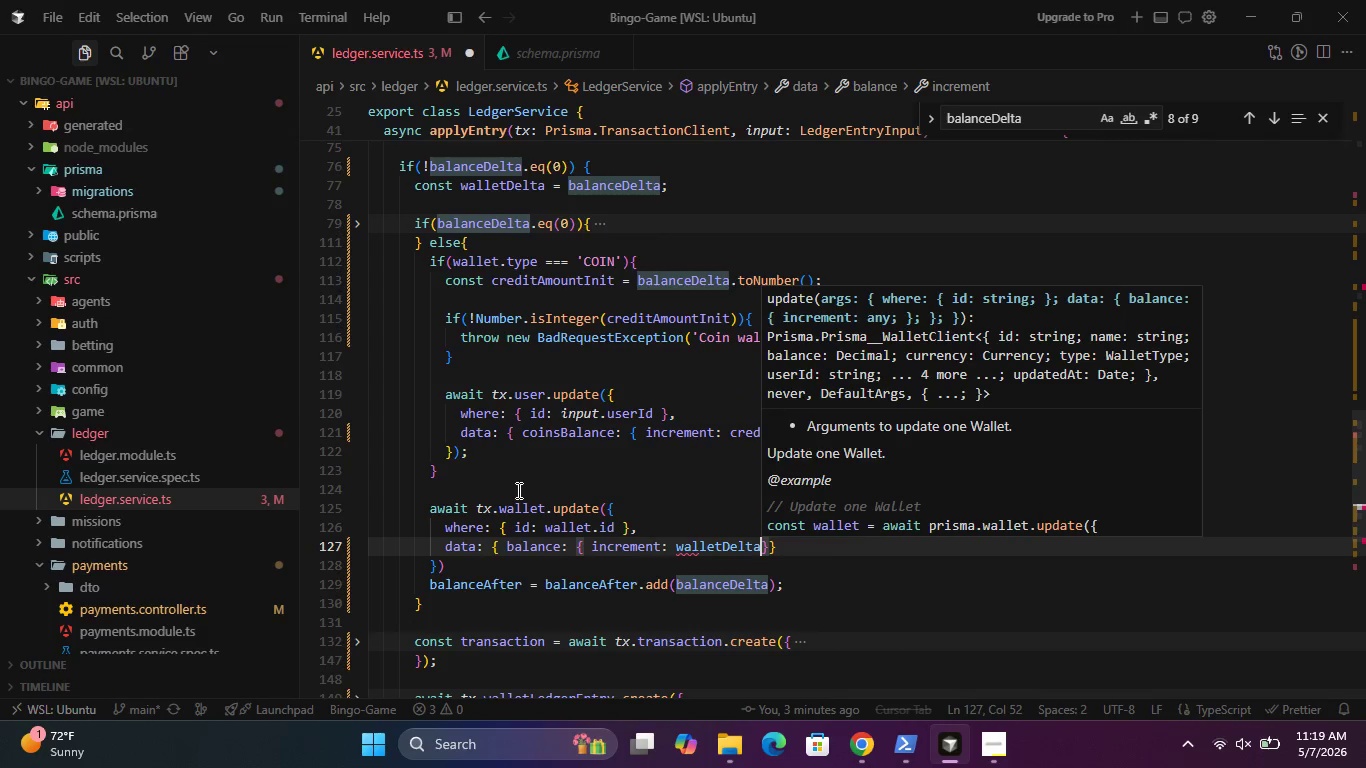 
key(Space)
 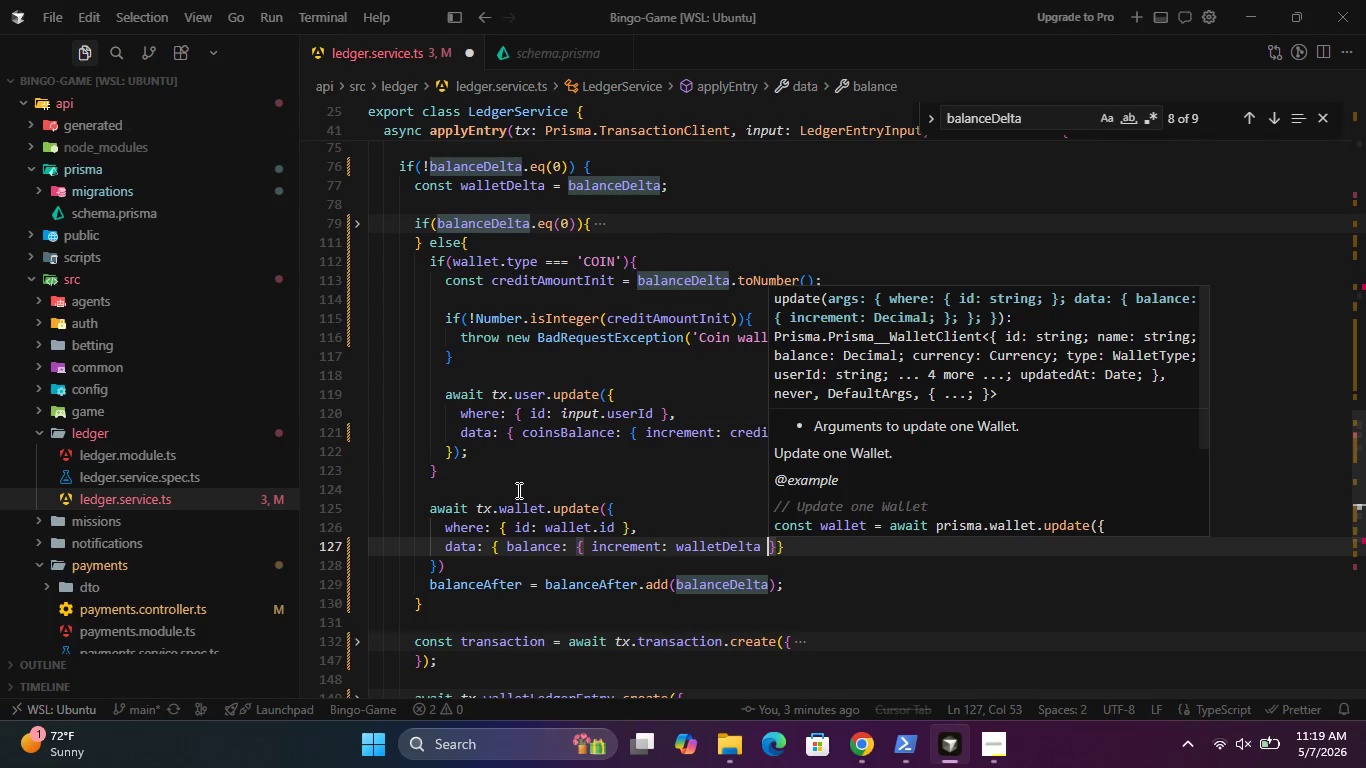 
key(ArrowRight)
 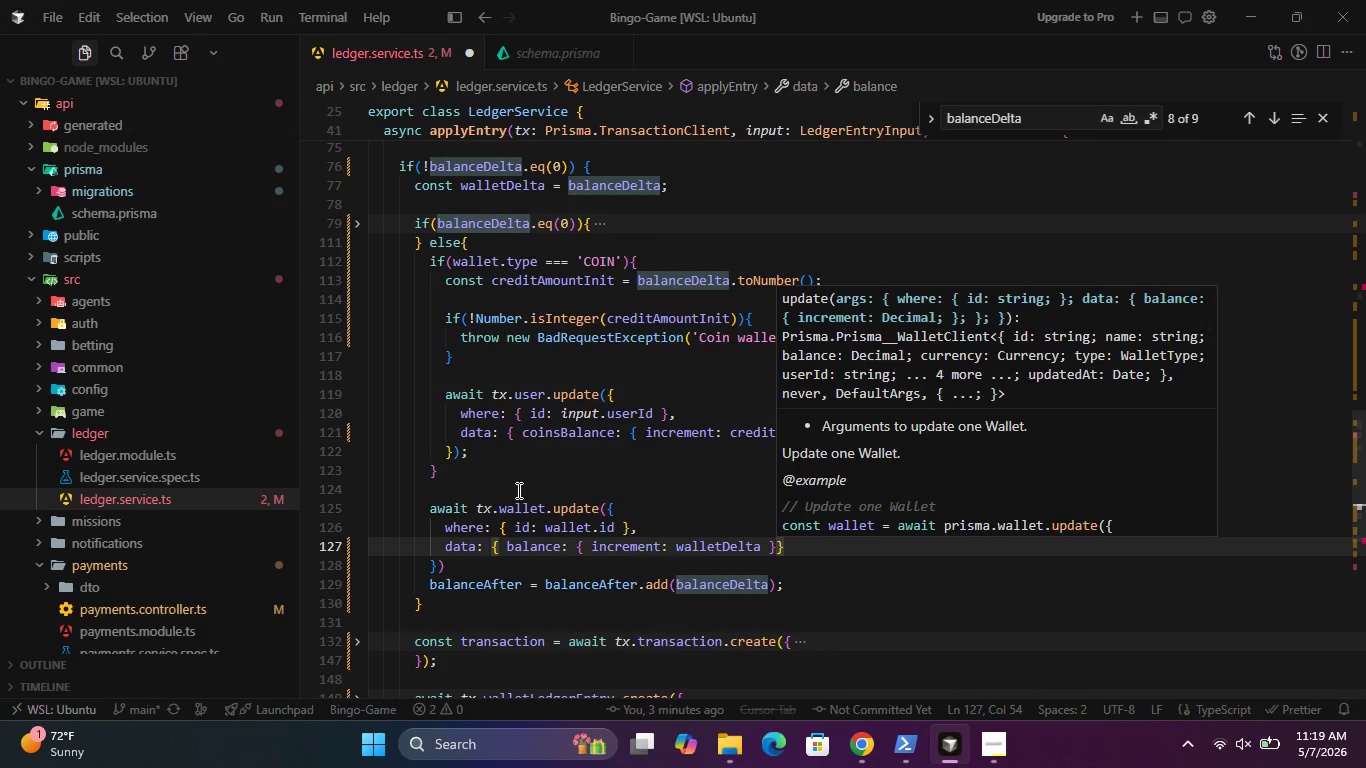 
key(ArrowRight)
 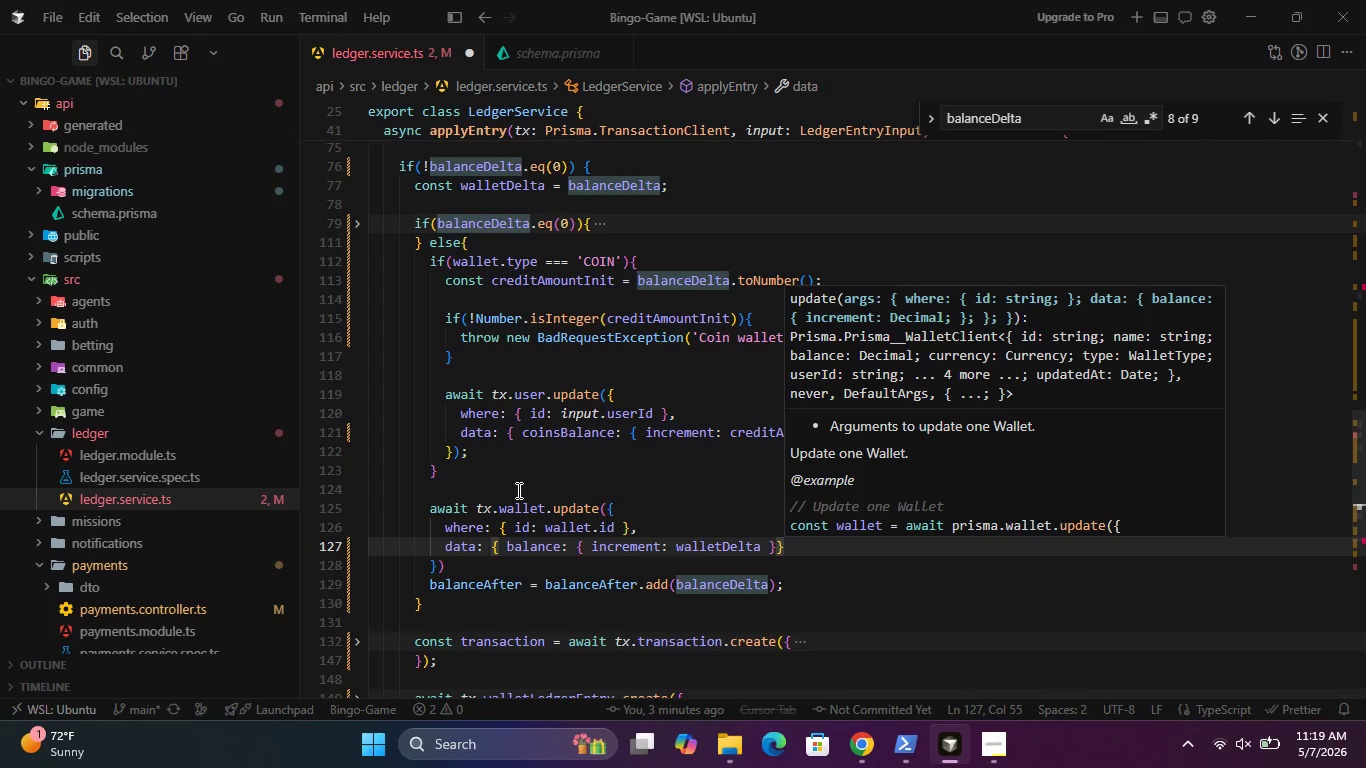 
key(Comma)
 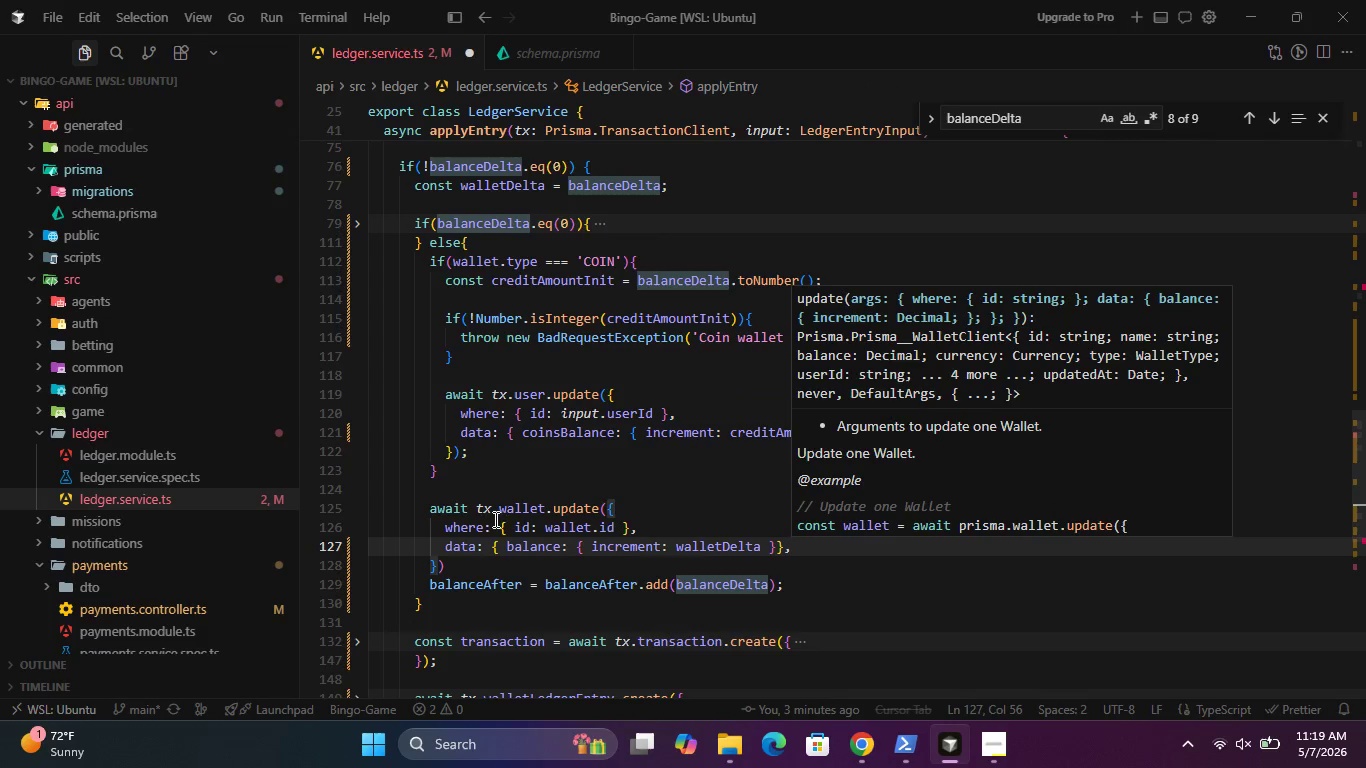 
left_click([456, 559])
 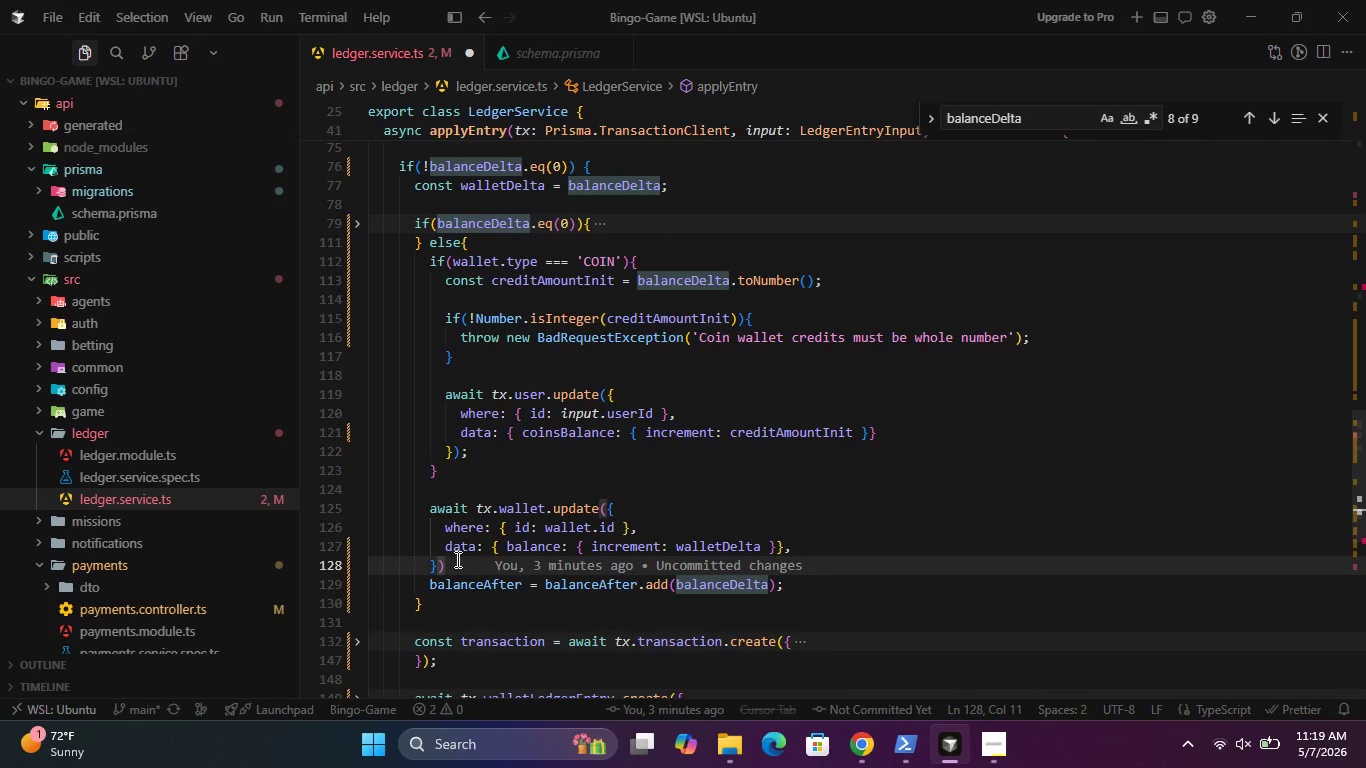 
key(Semicolon)
 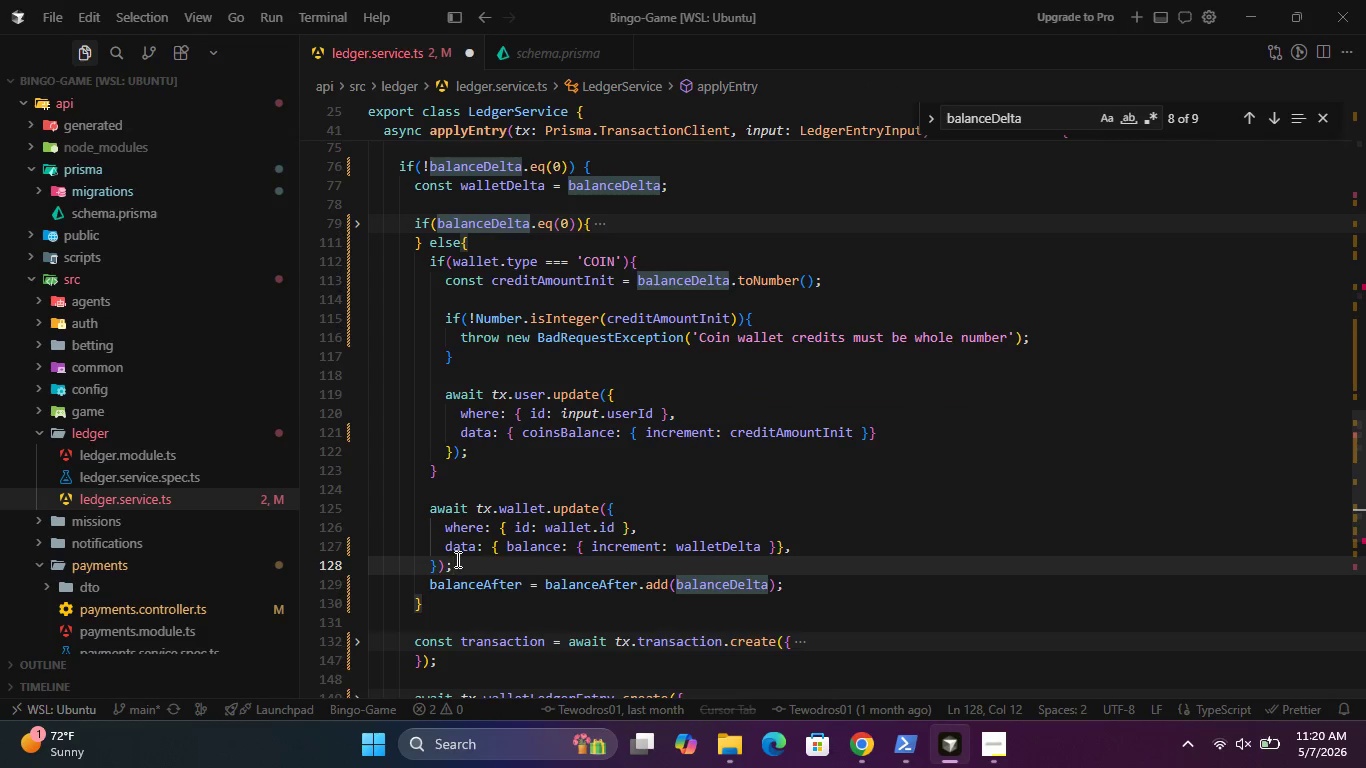 
key(Enter)
 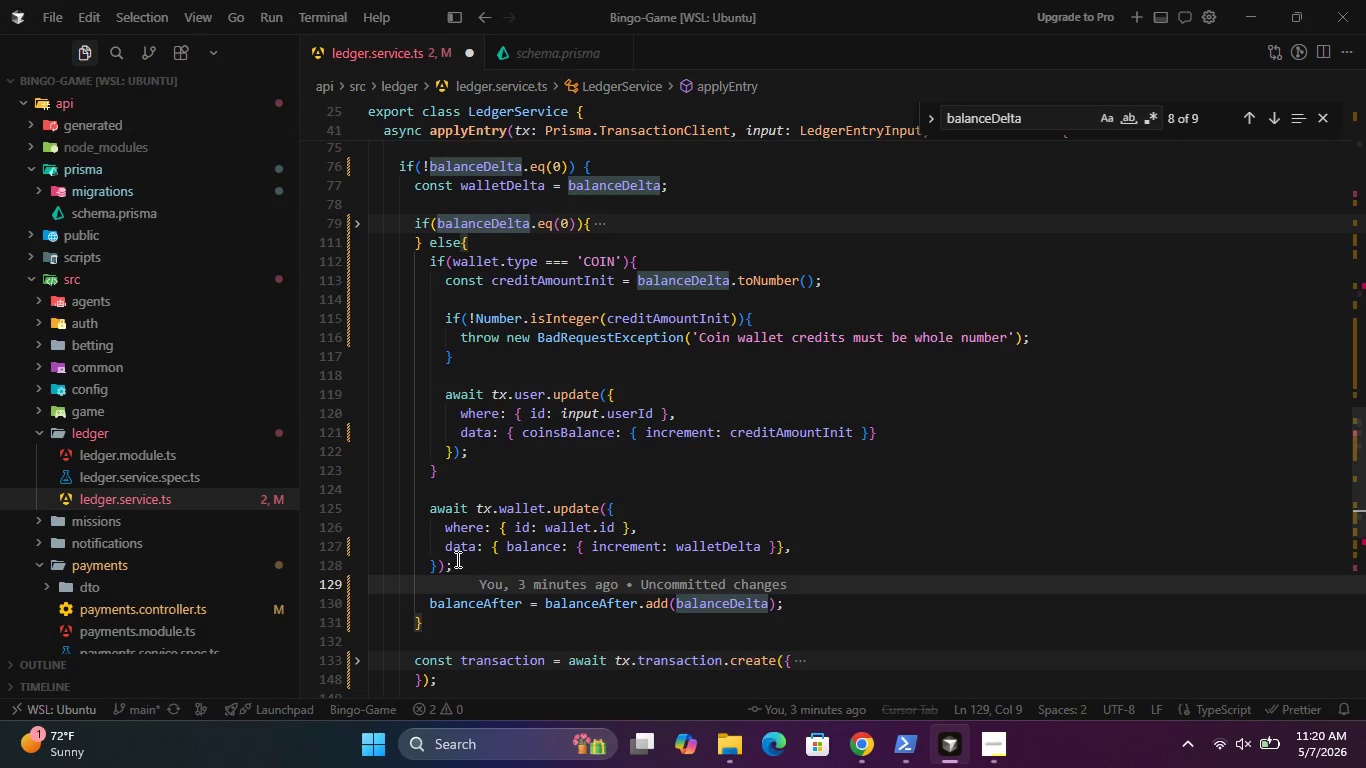 
key(Control+S)
 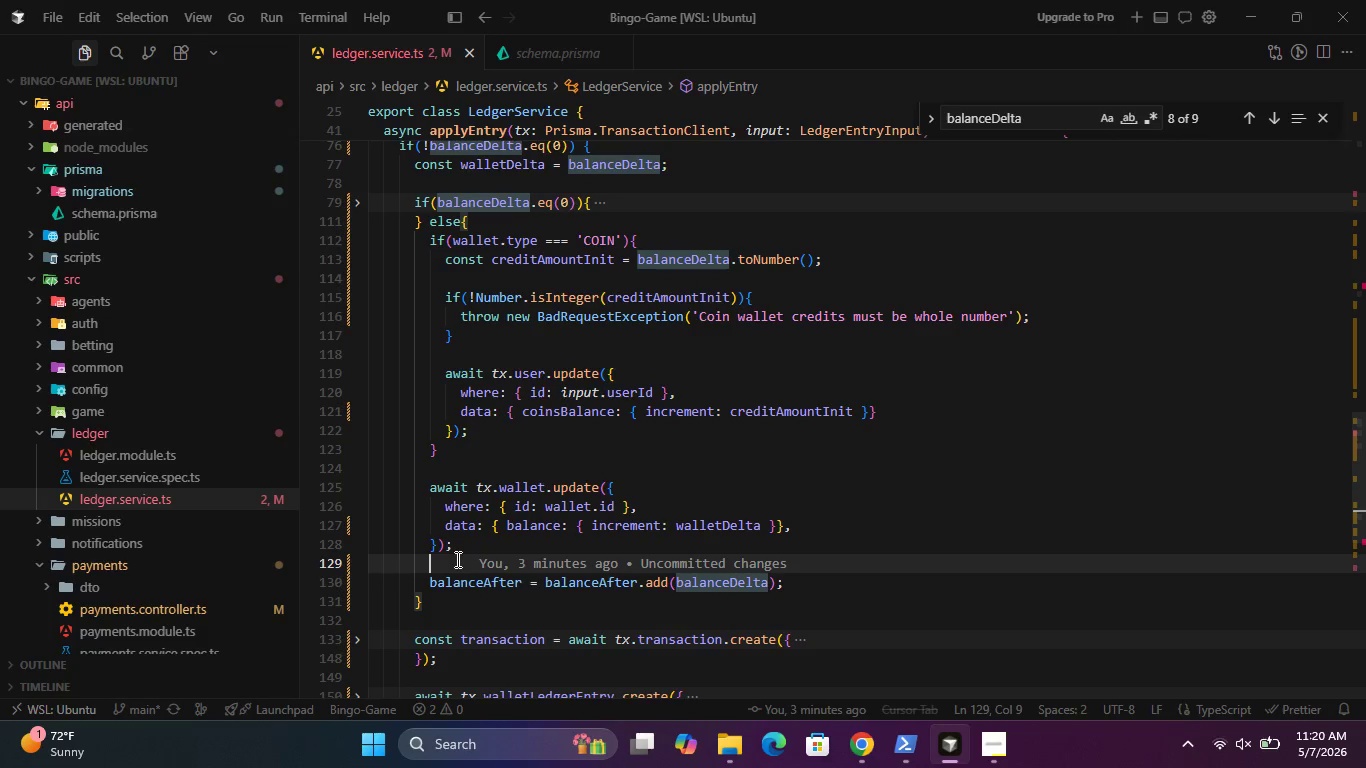 
hold_key(key=ShiftRight, duration=3.98)
 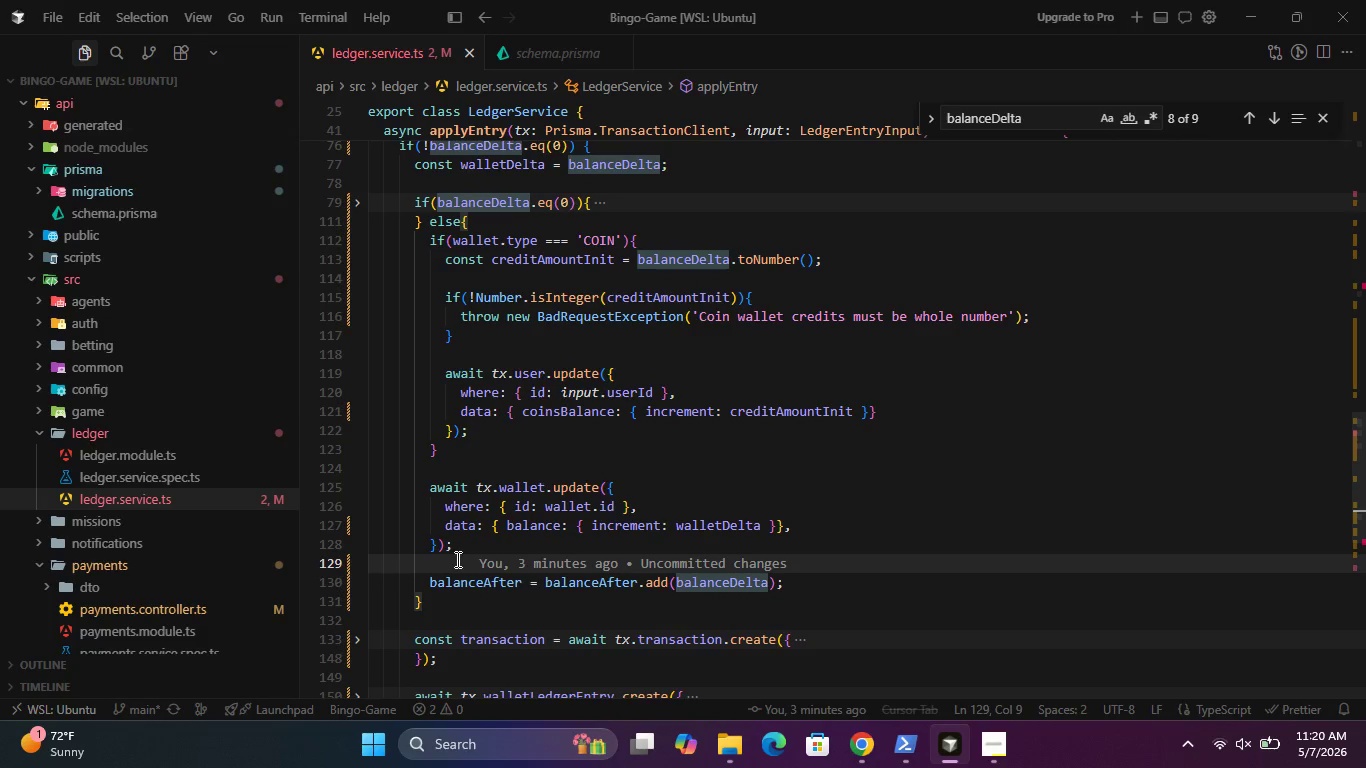 
key(Enter)
 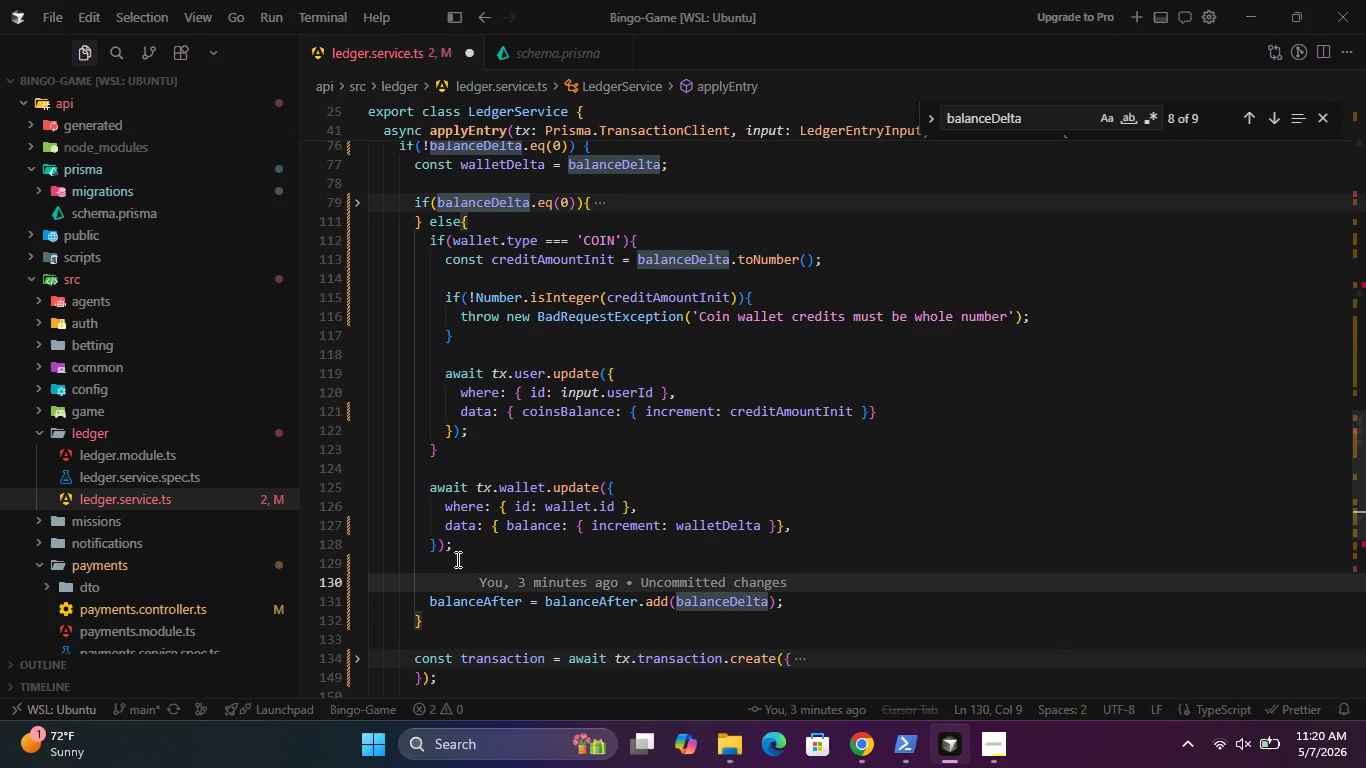 
key(Shift+BracketRight)
 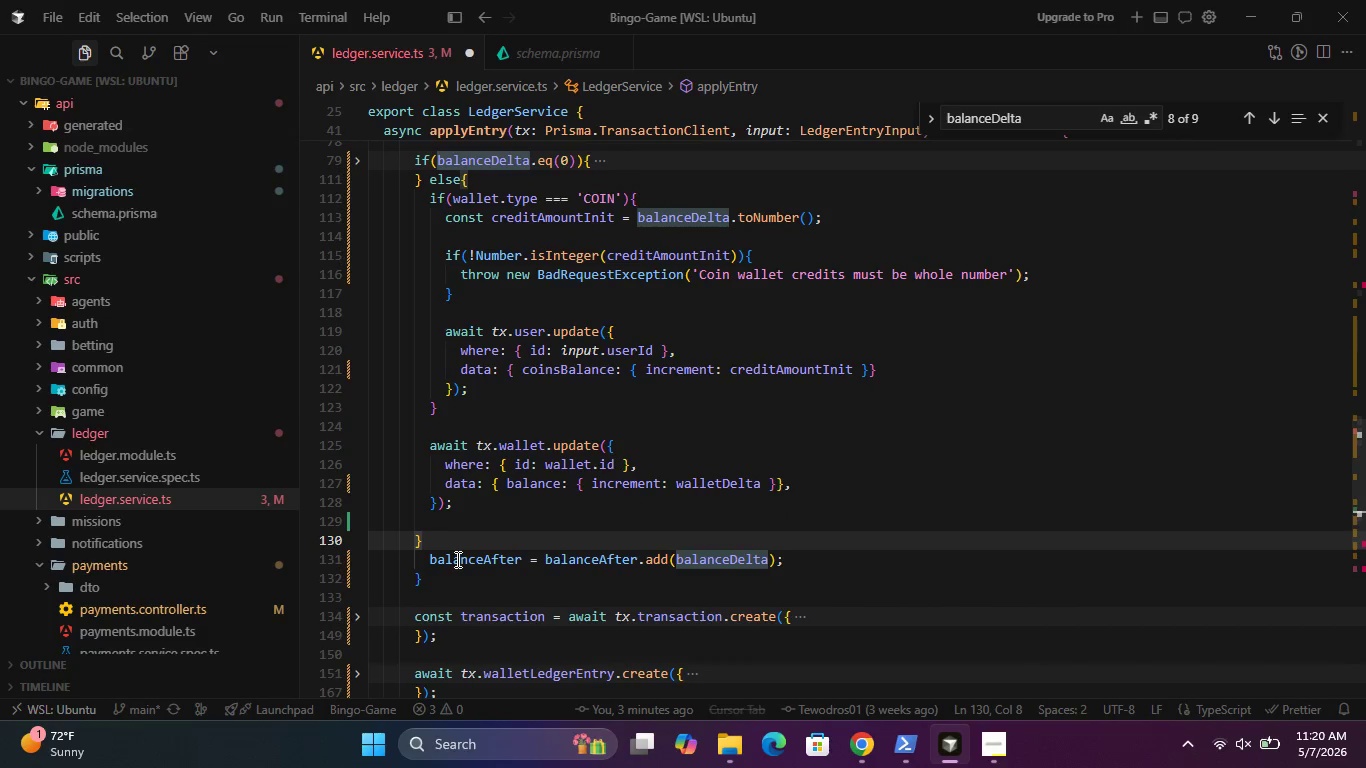 
left_click([409, 538])
 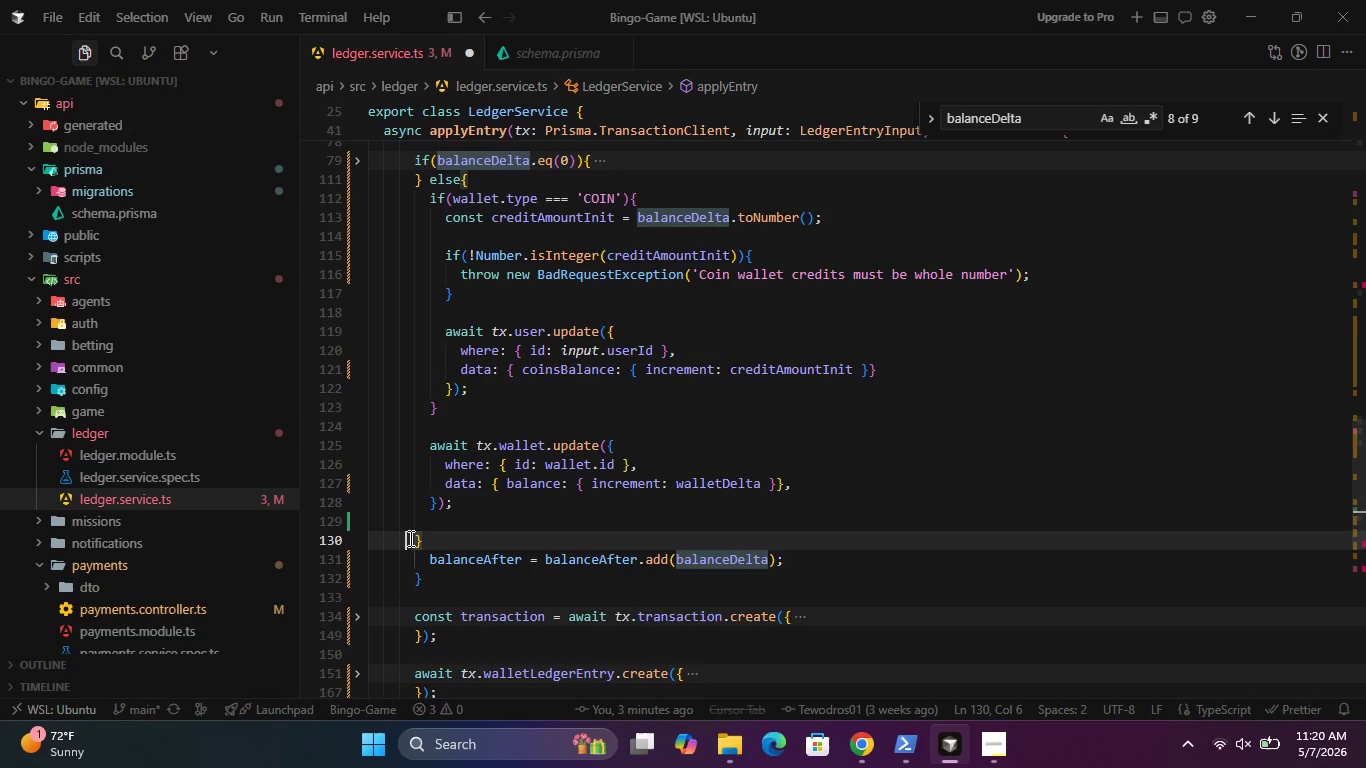 
key(Space)
 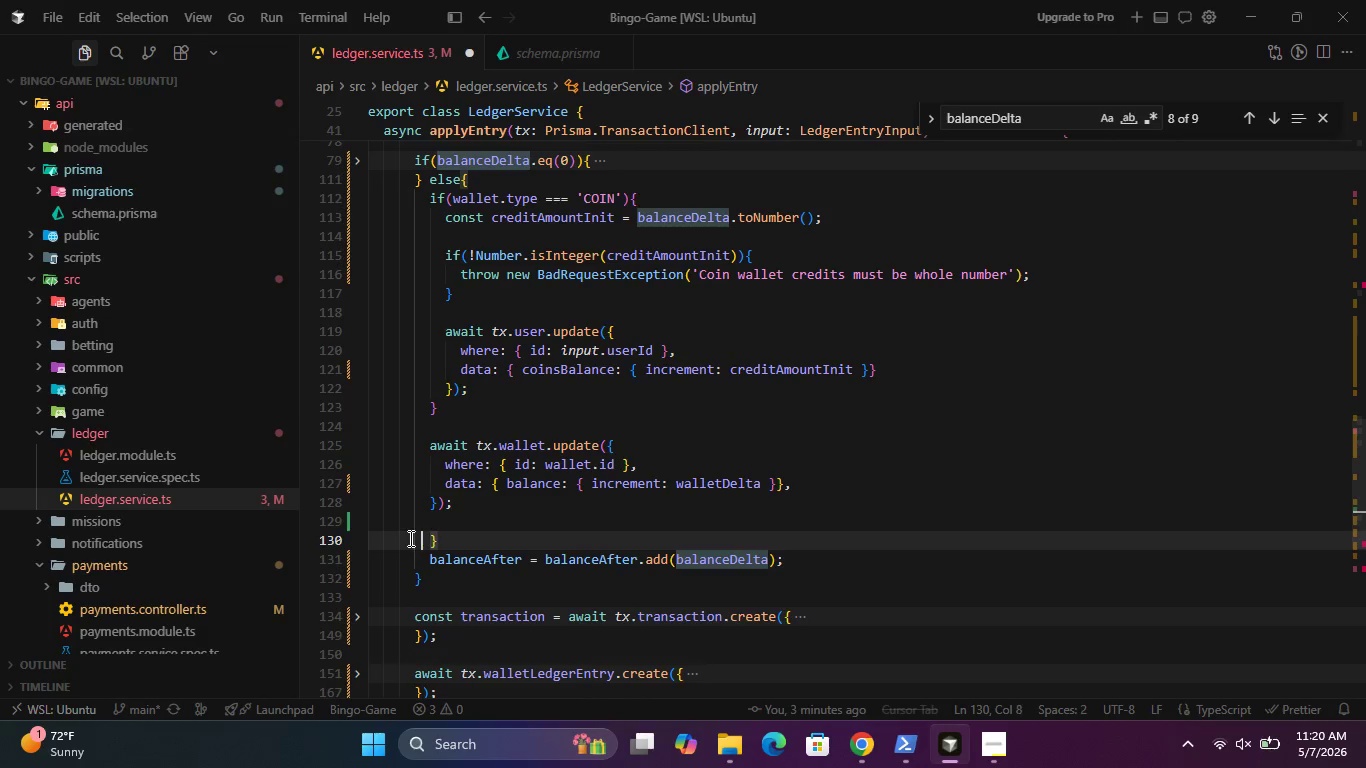 
key(Space)
 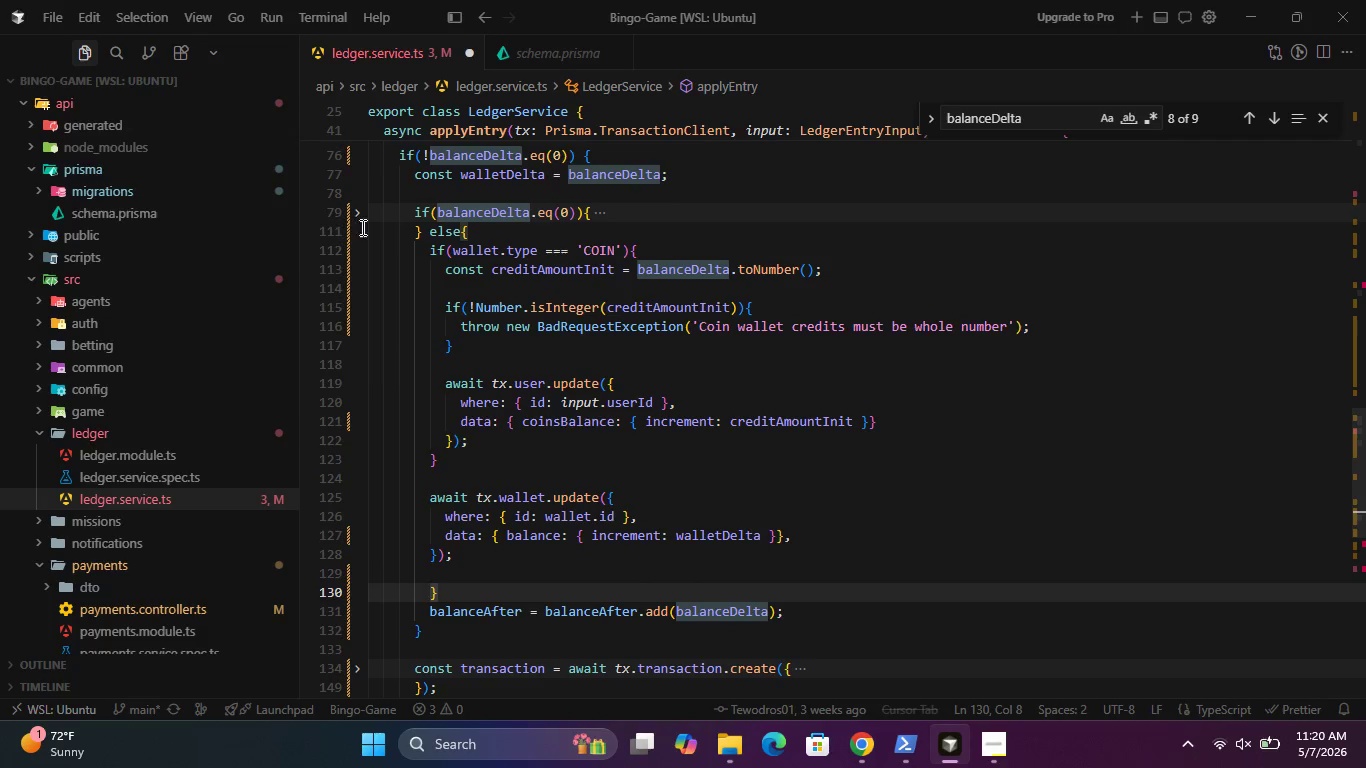 
left_click([359, 232])
 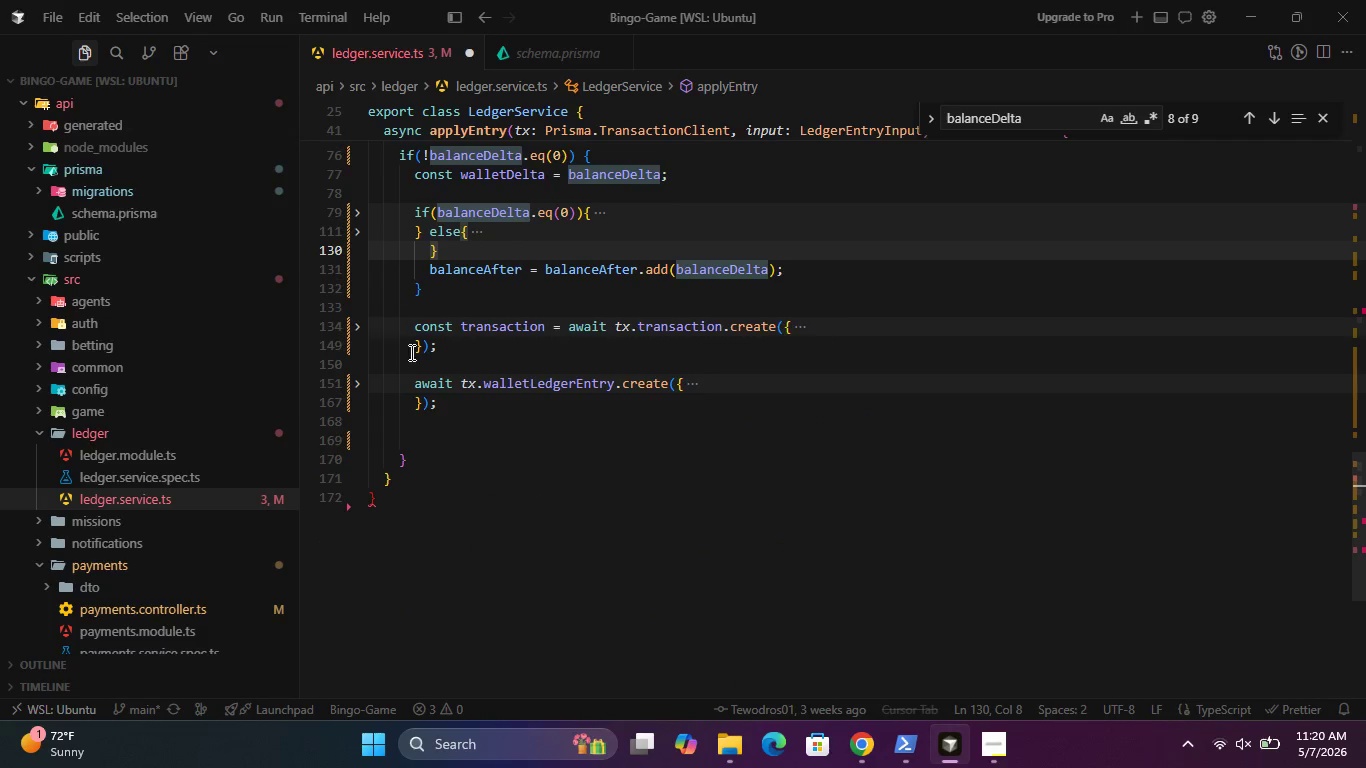 
left_click([417, 455])
 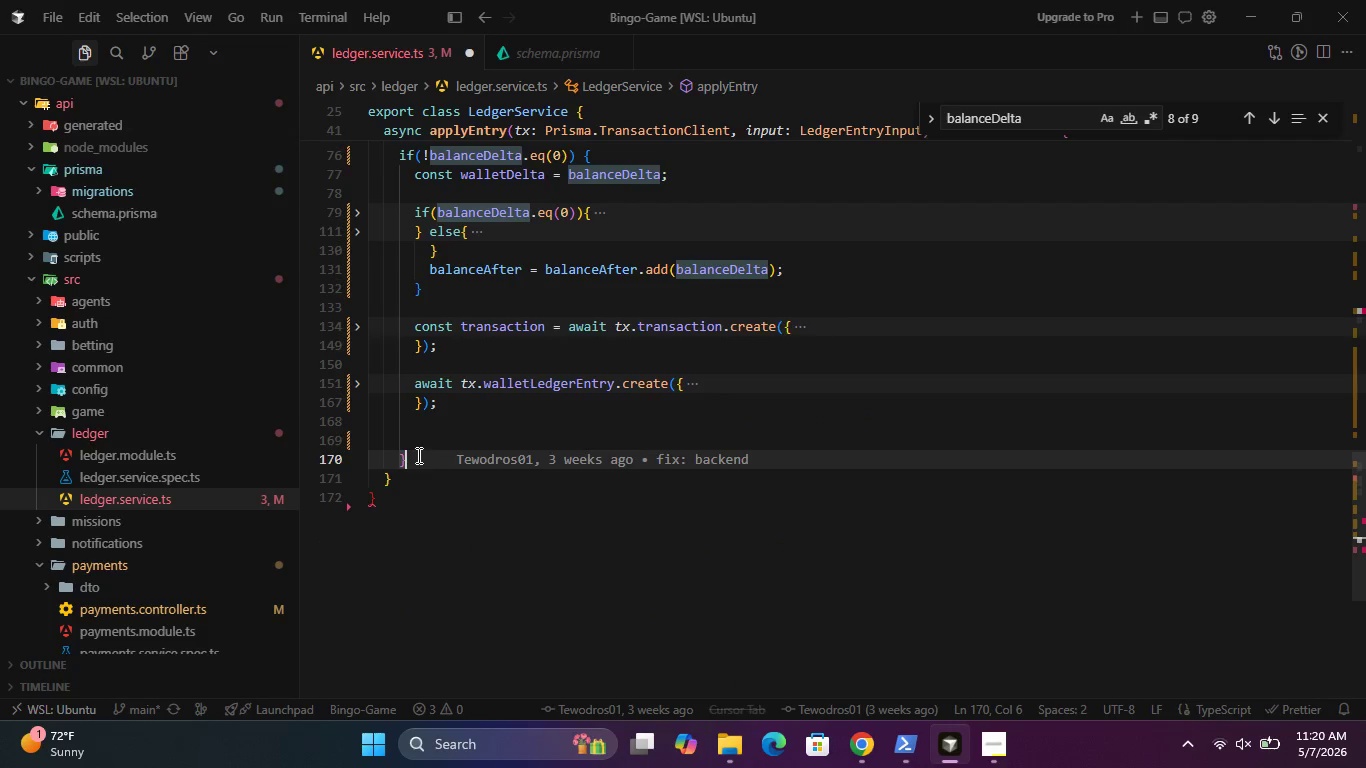 
key(Backspace)
 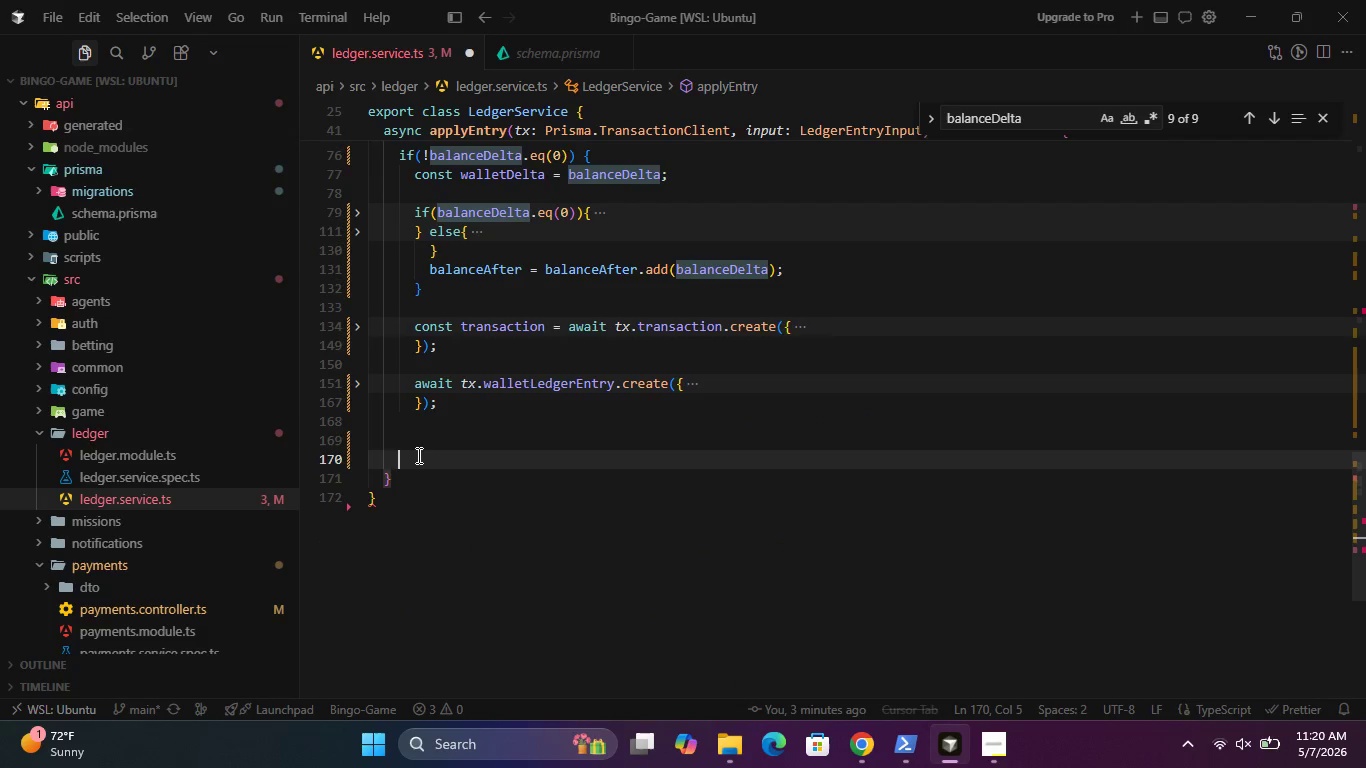 
key(Backspace)
 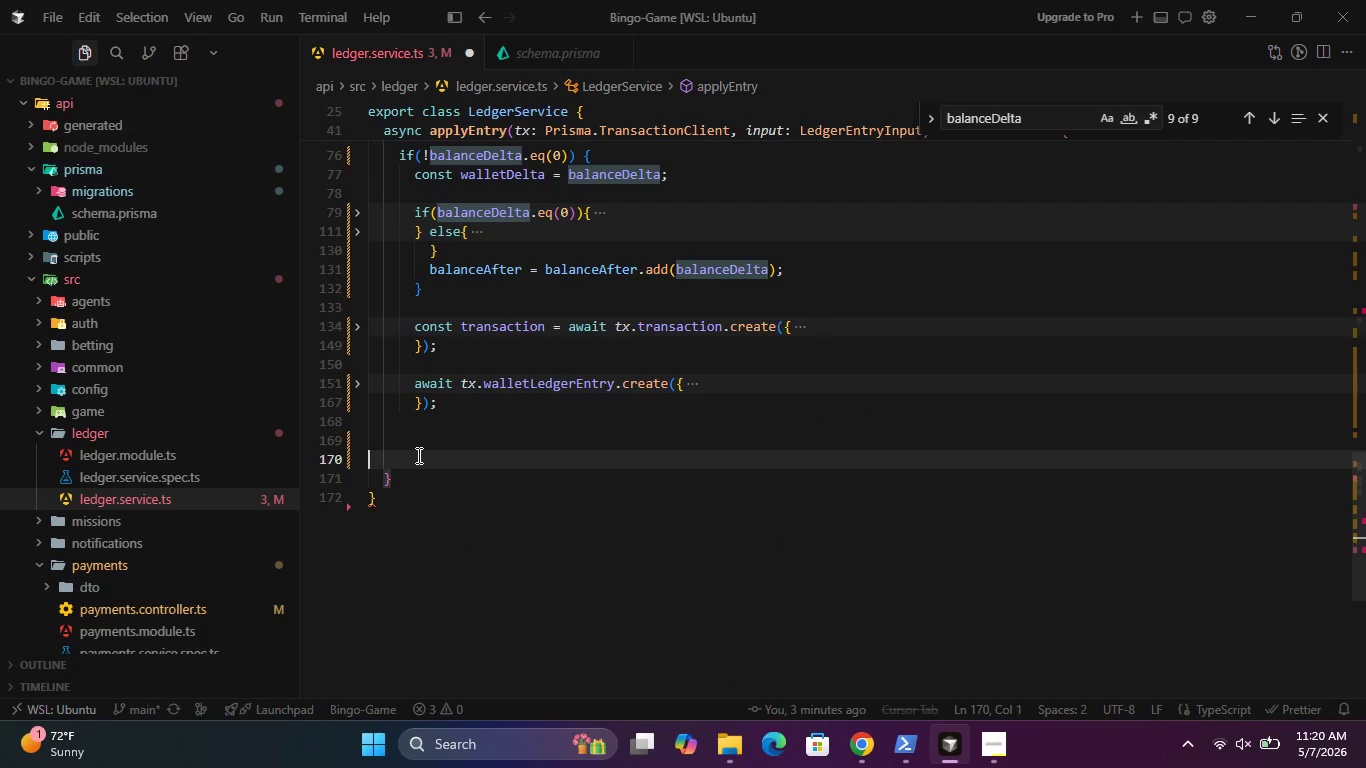 
key(Backspace)
 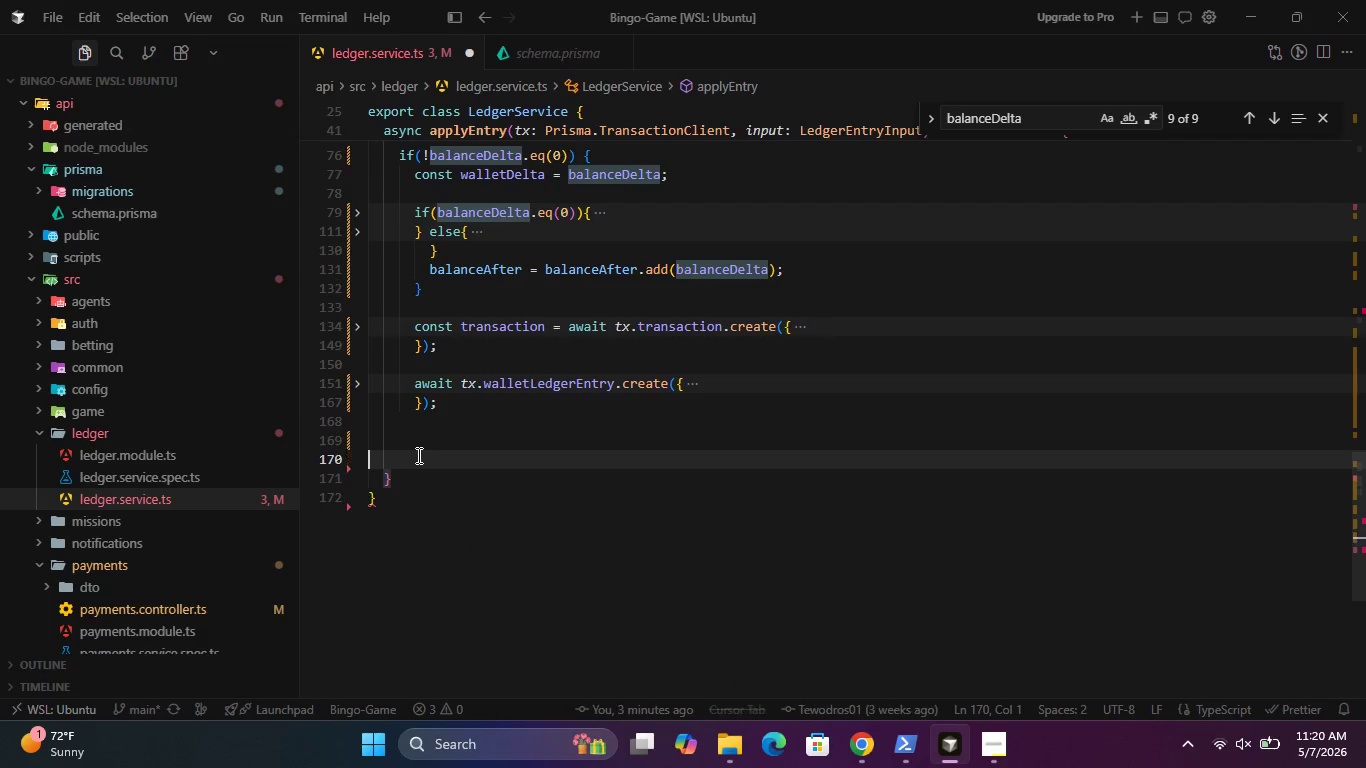 
key(Backspace)
 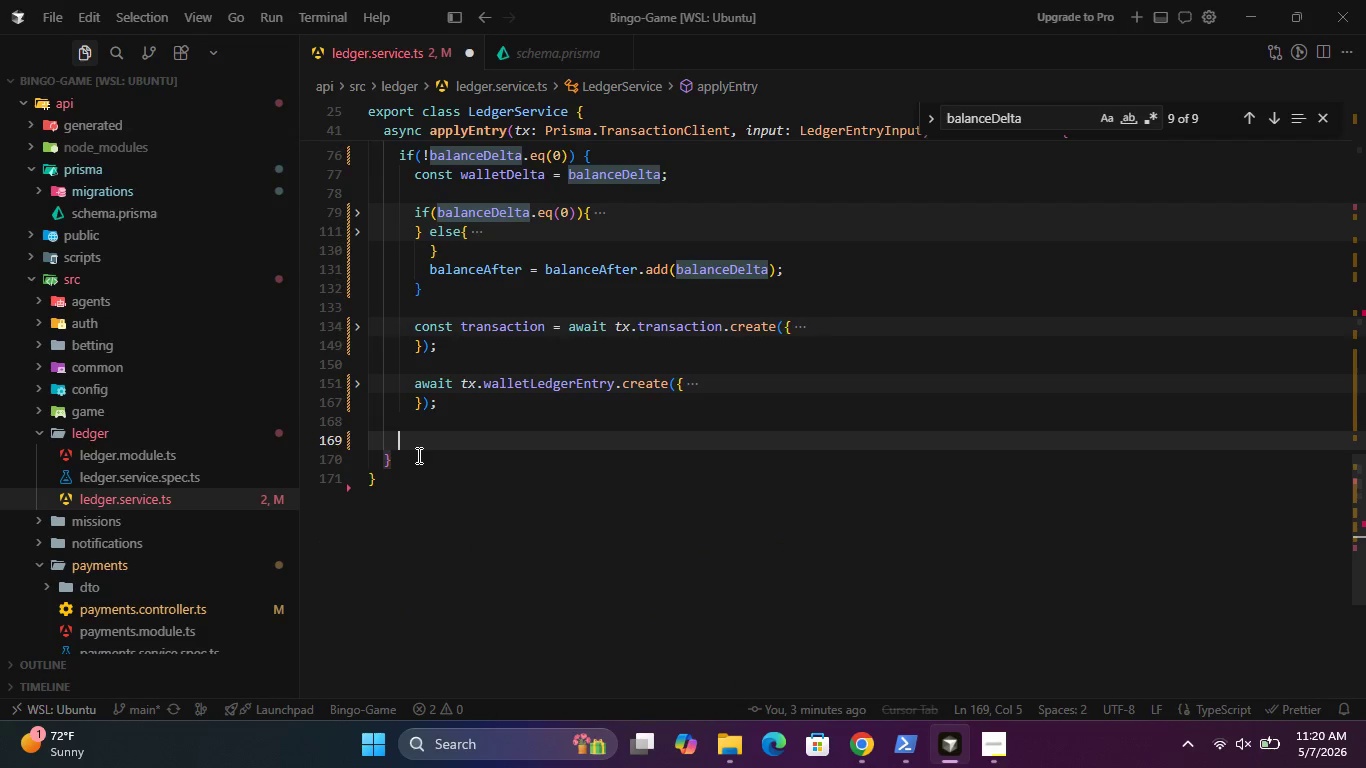 
key(Backspace)
 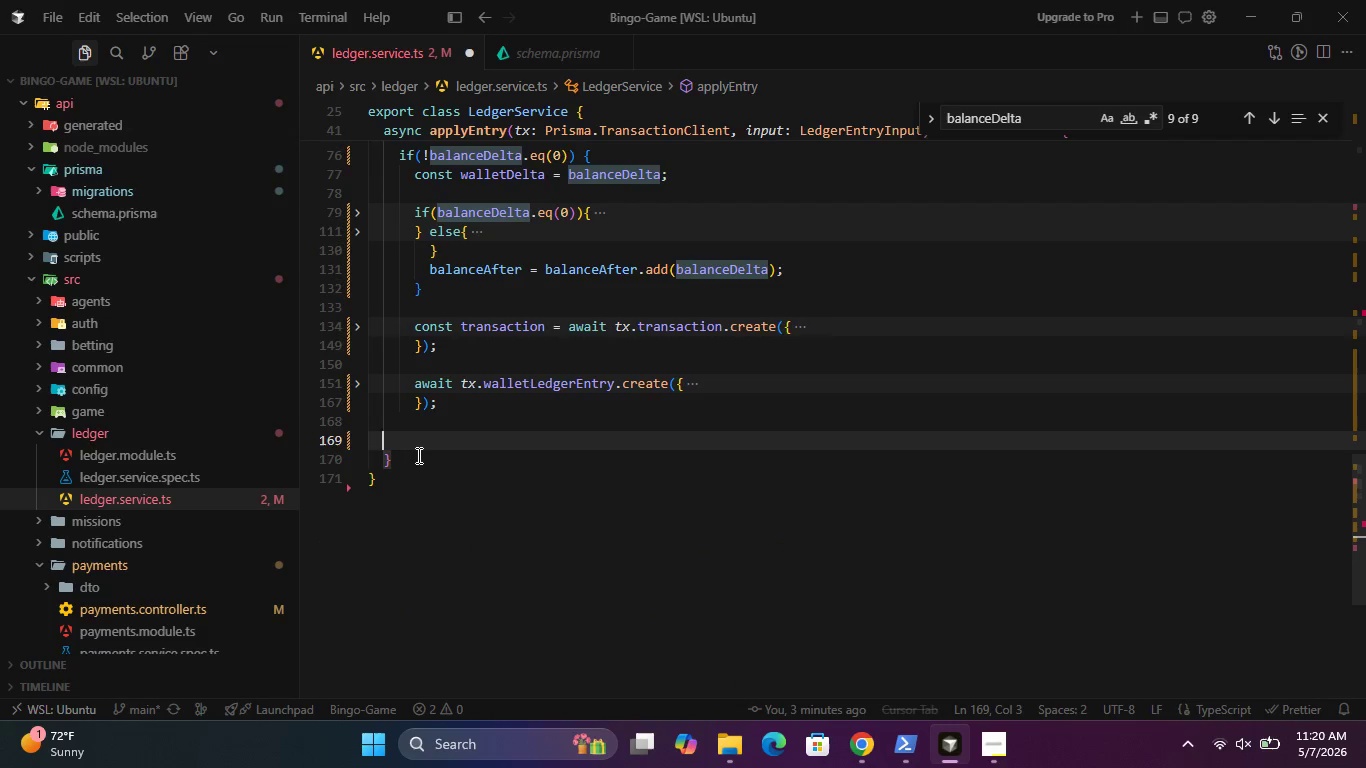 
key(Backspace)
 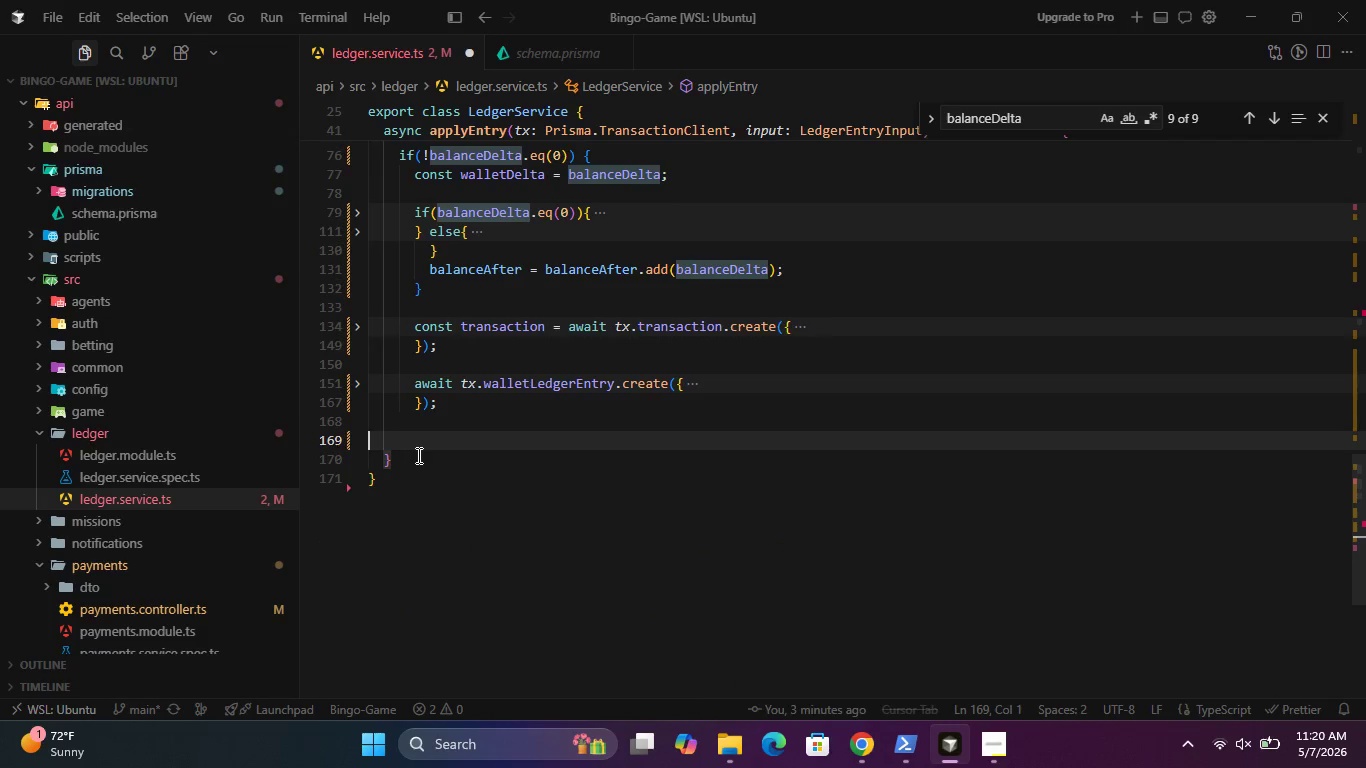 
key(Backspace)
 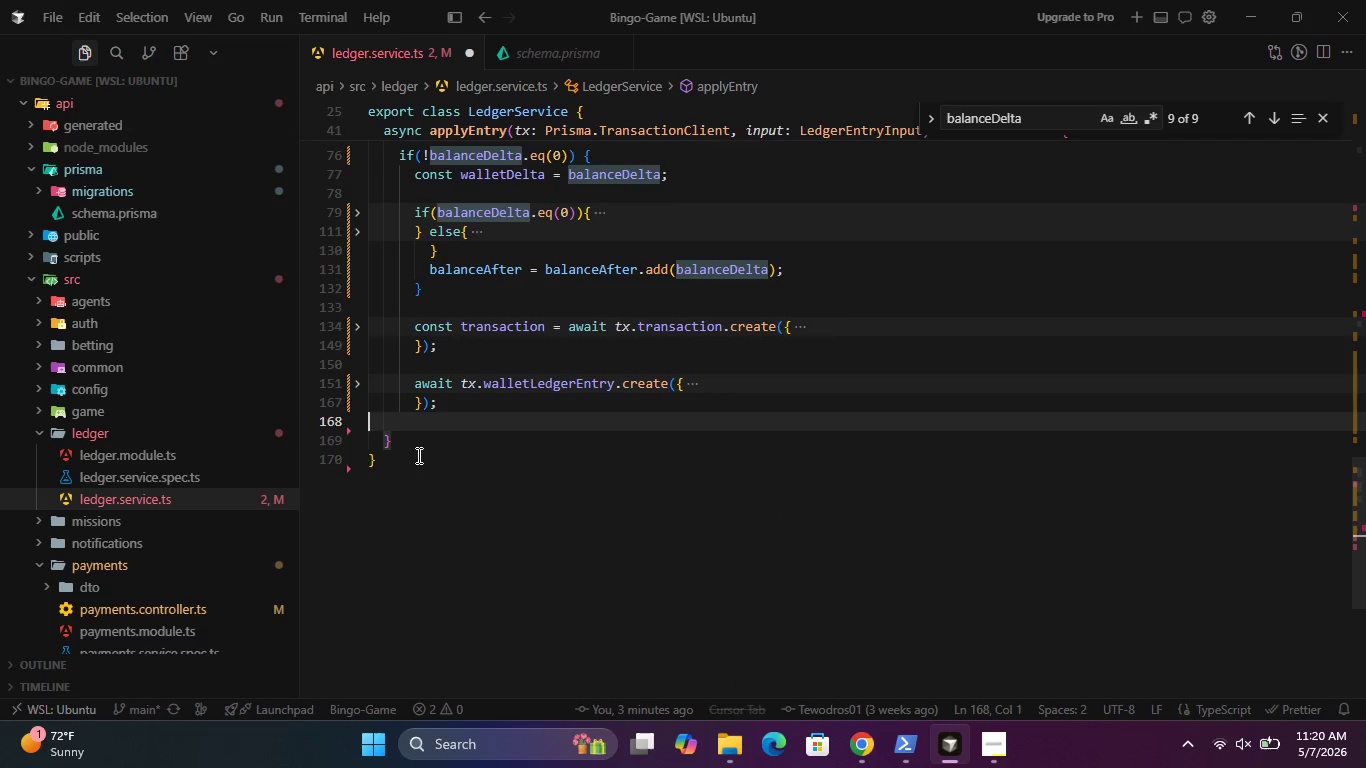 
key(Backspace)
 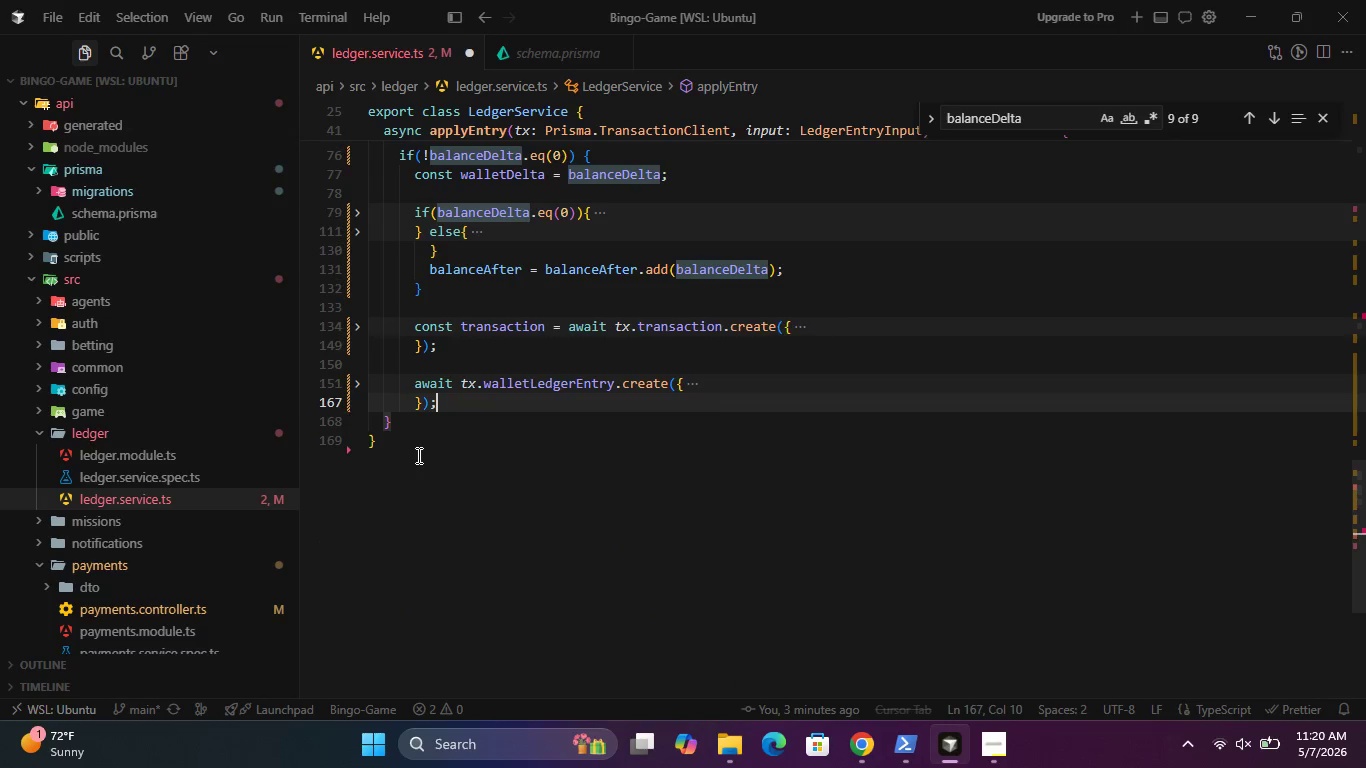 
key(Enter)
 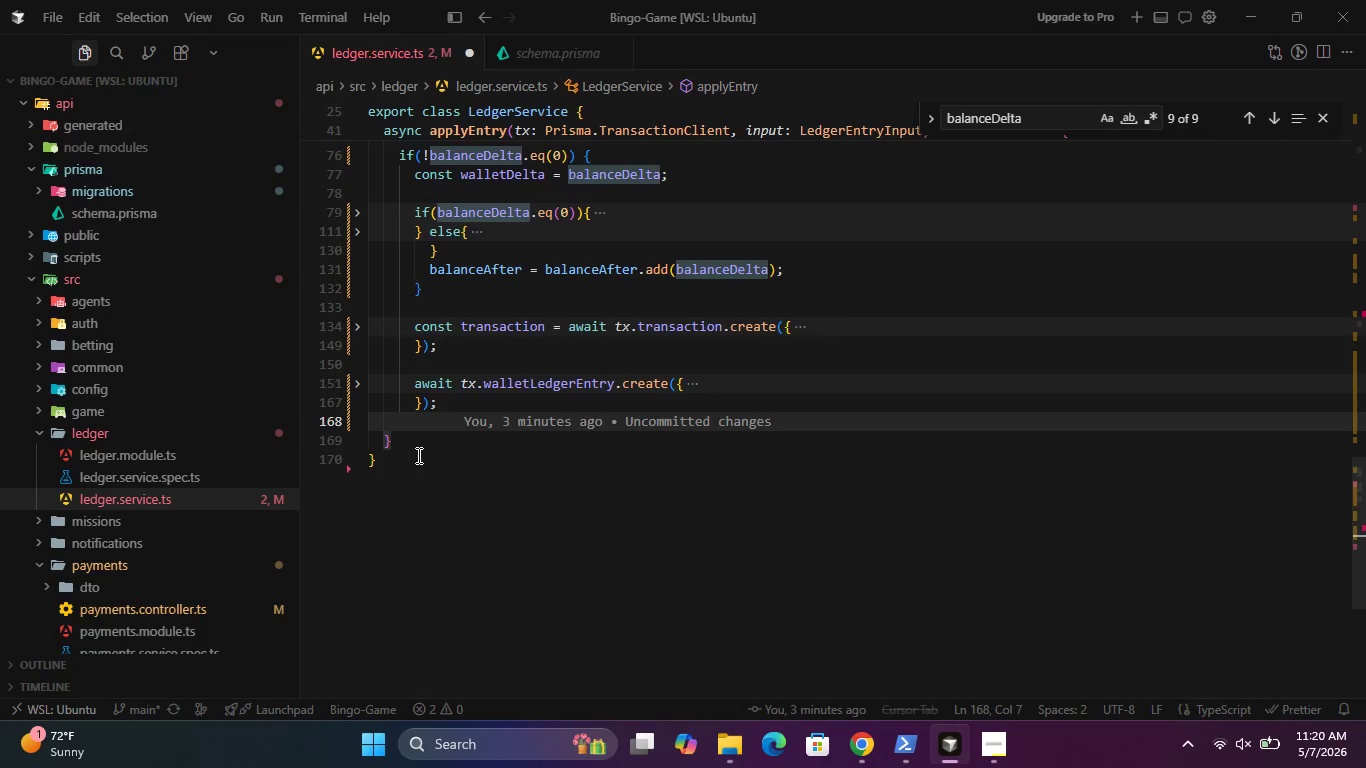 
left_click_drag(start_coordinate=[446, 442], to_coordinate=[311, 344])
 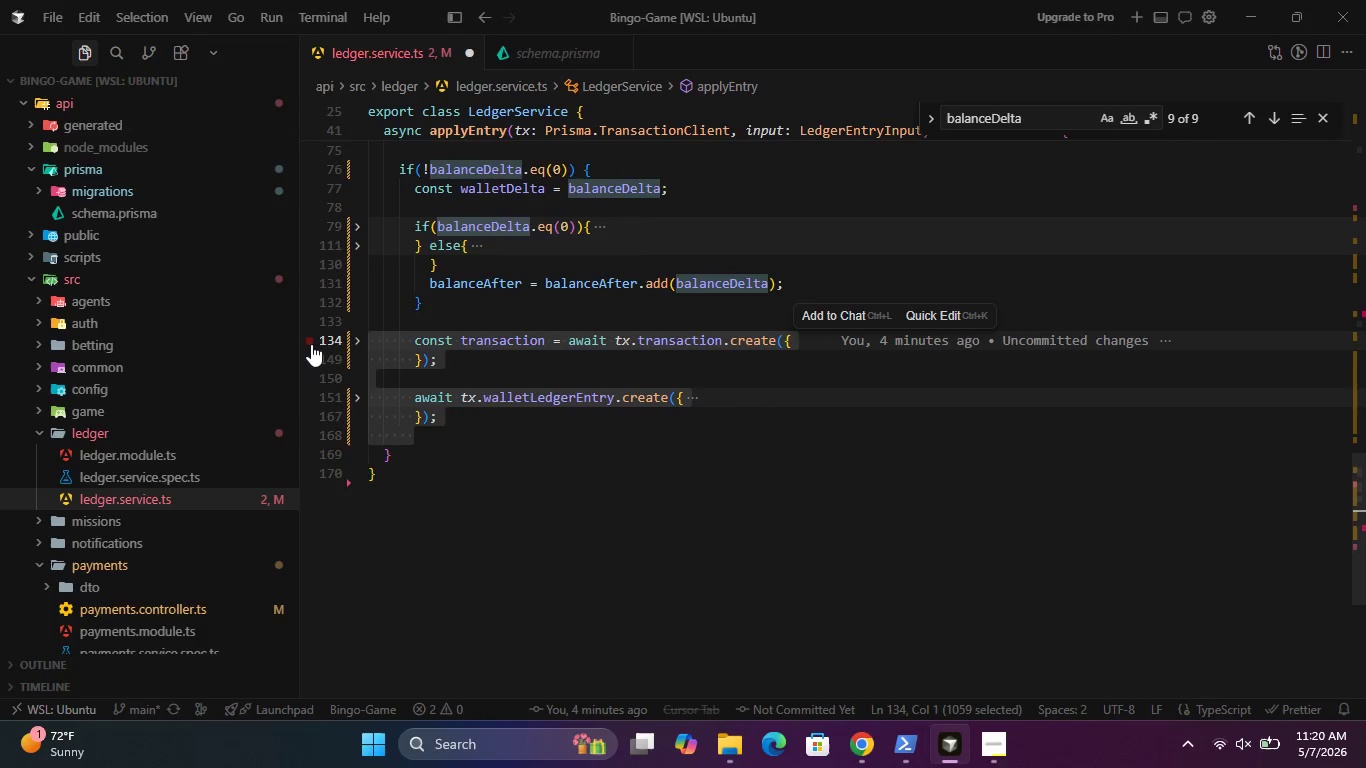 
key(Shift+ShiftLeft)
 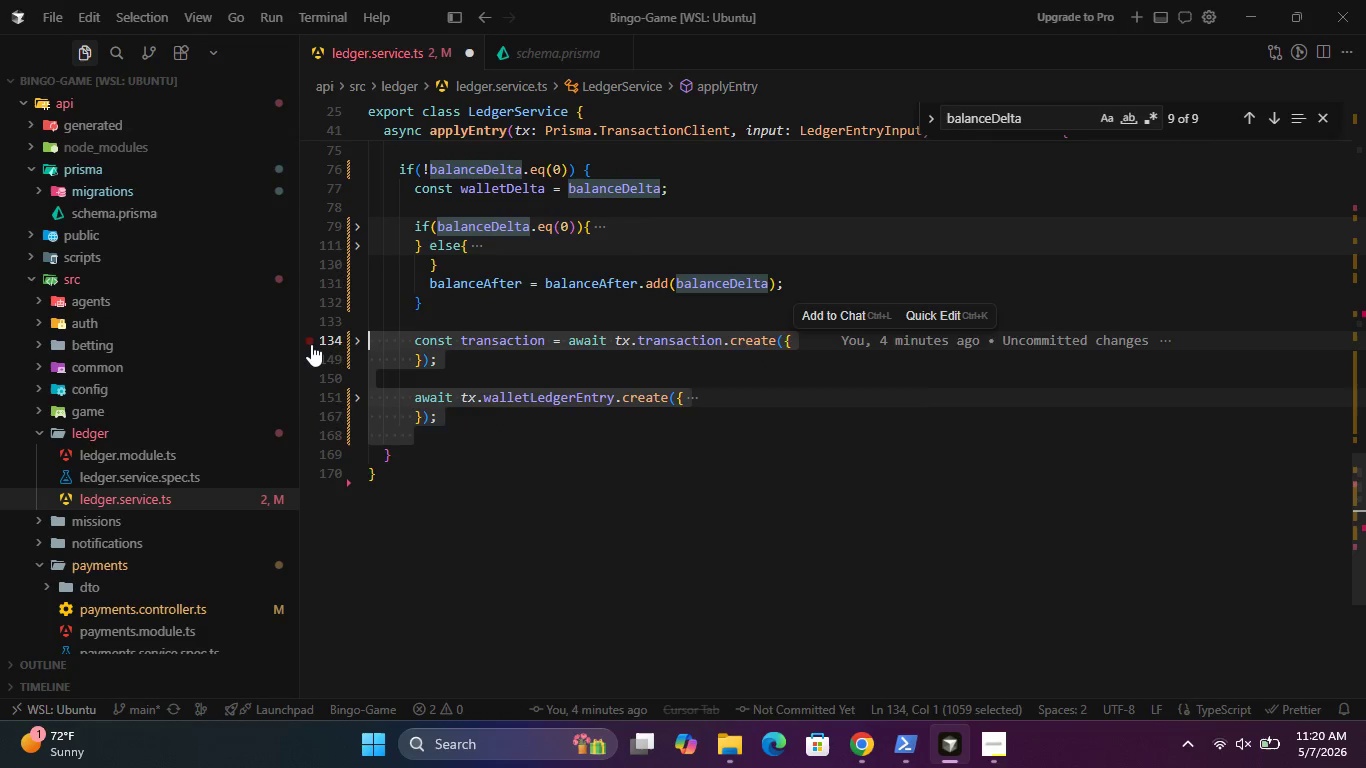 
key(Shift+Tab)
 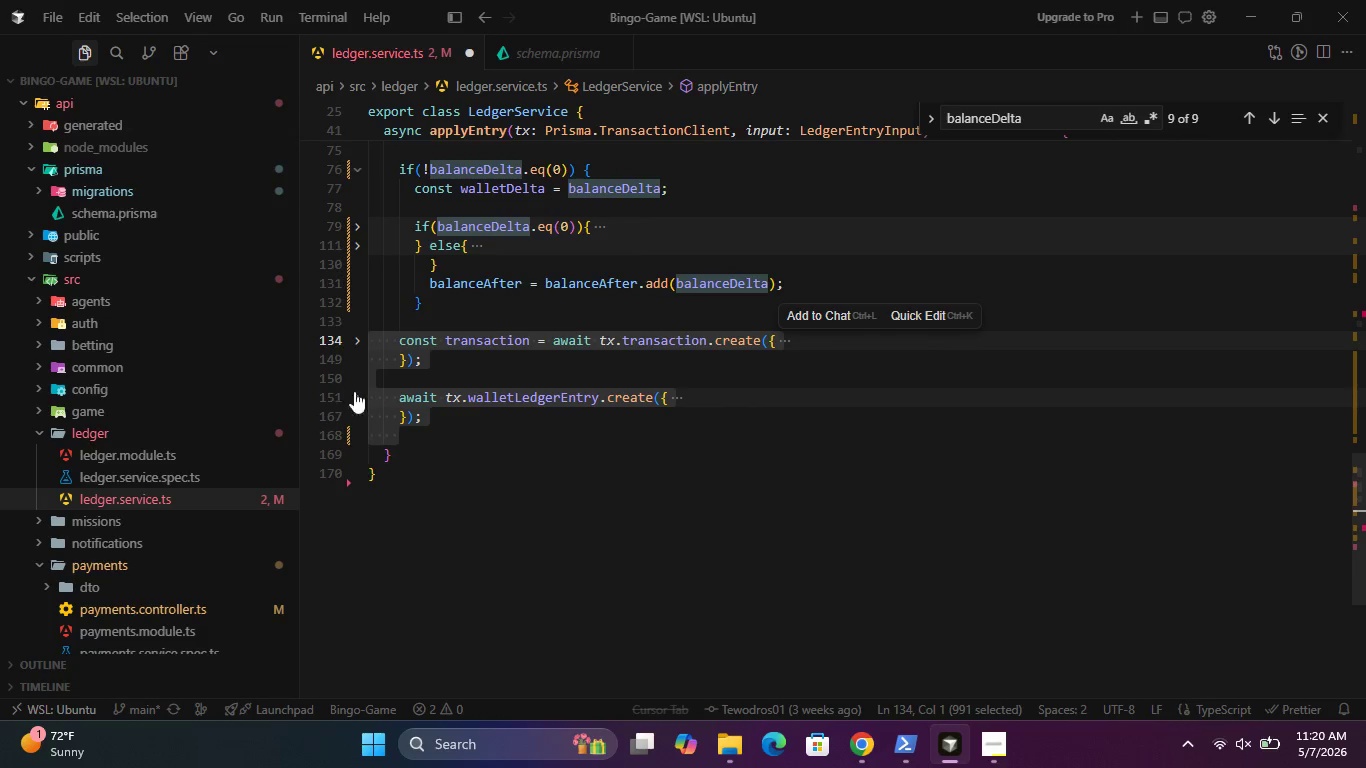 
left_click([393, 416])
 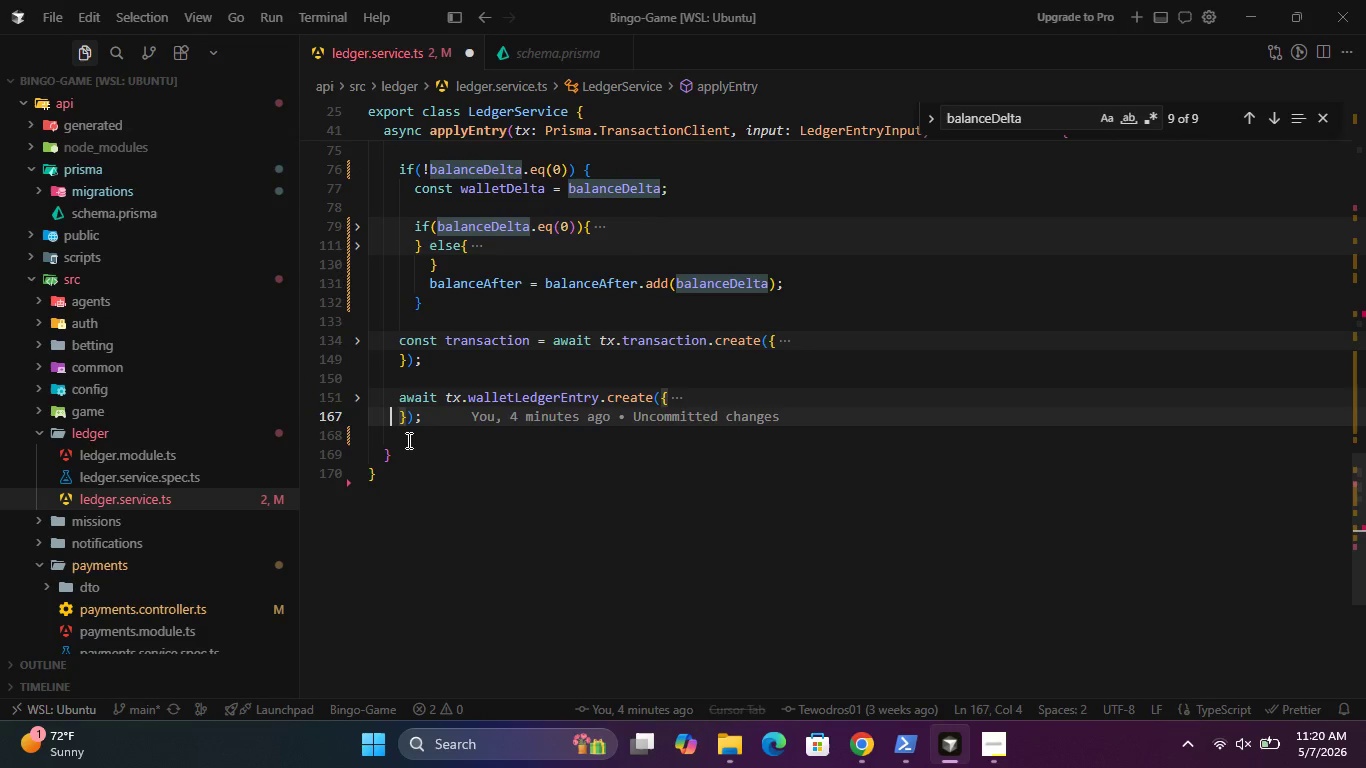 
left_click([407, 440])
 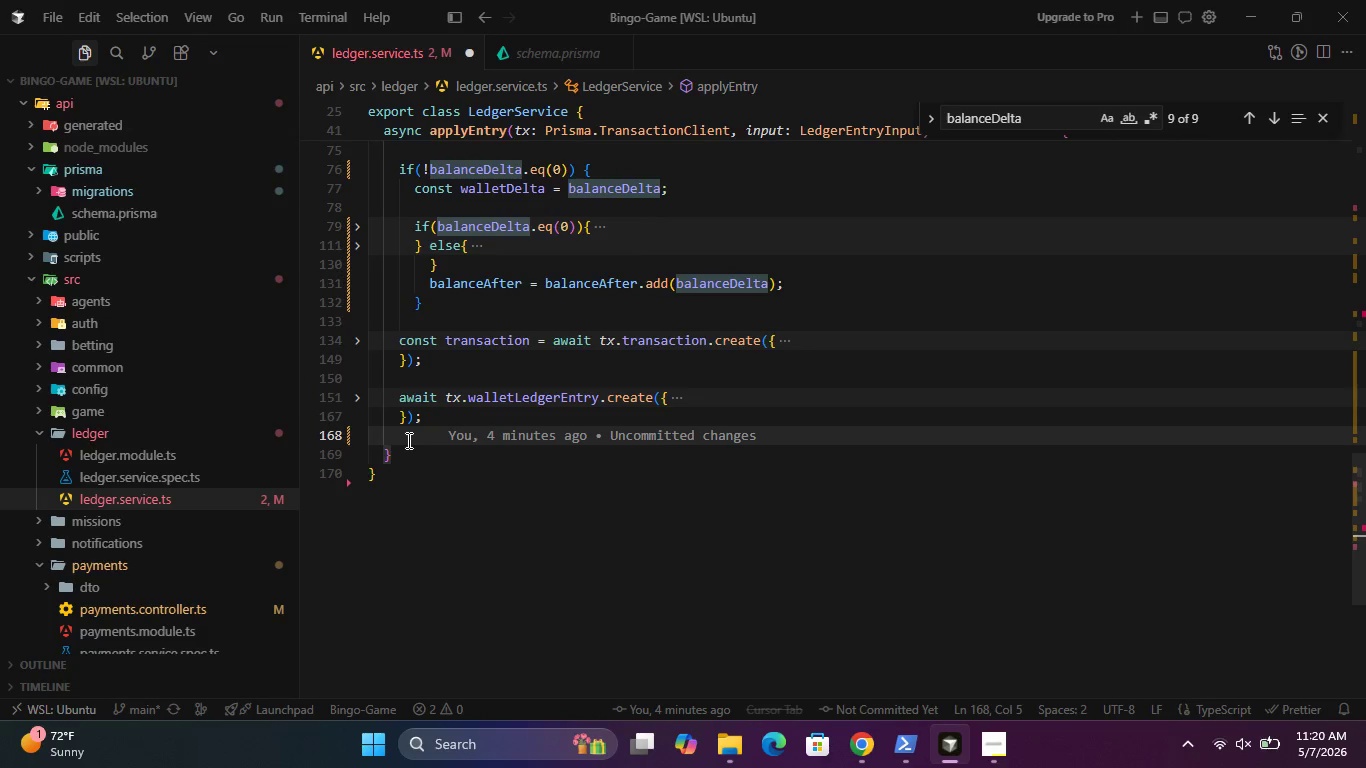 
key(Enter)
 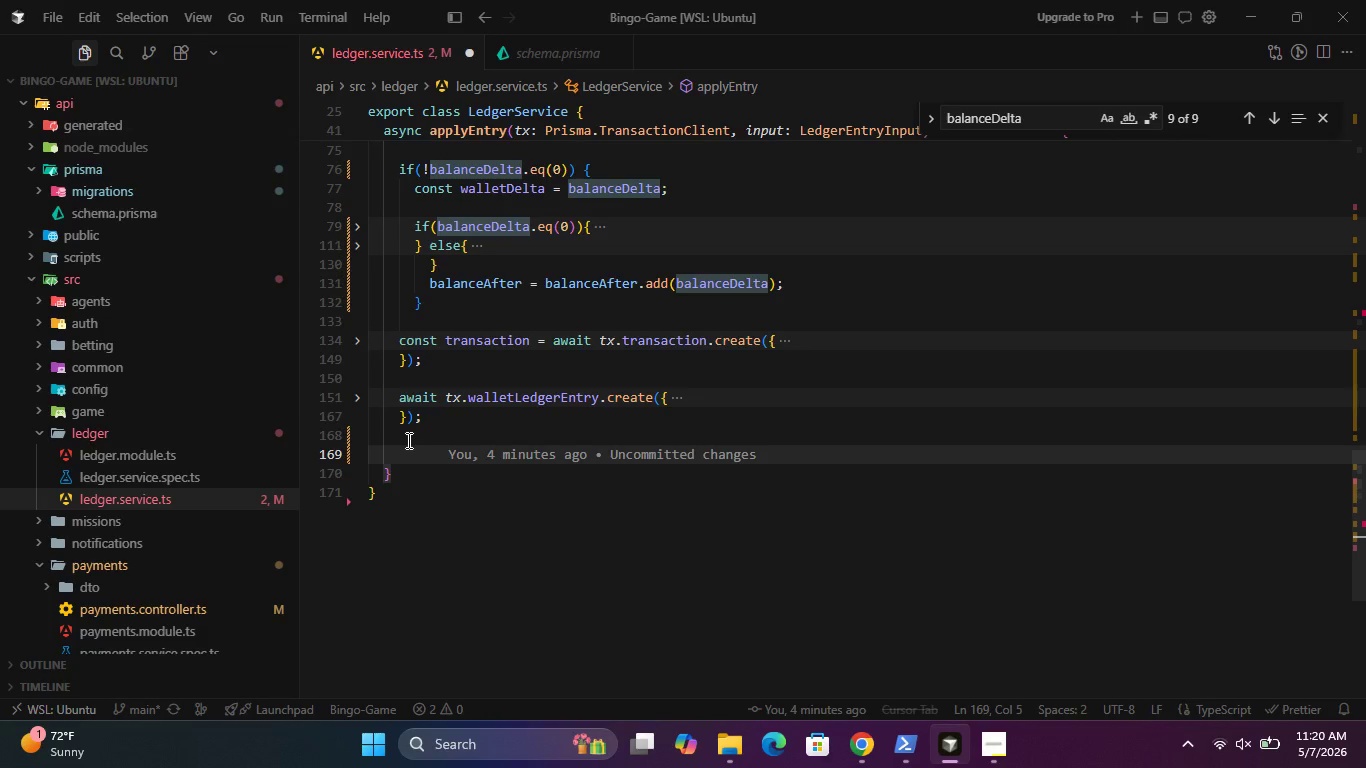 
type(retur)
 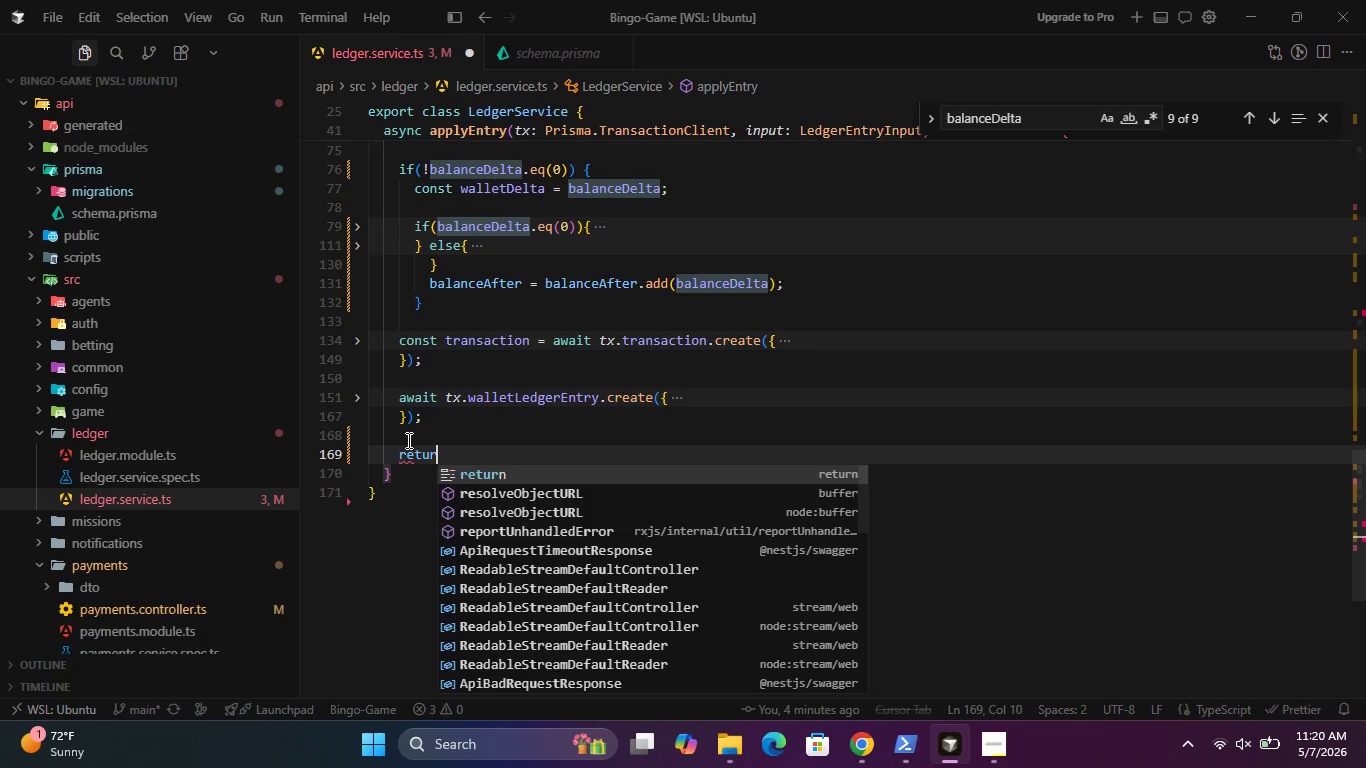 
key(Enter)
 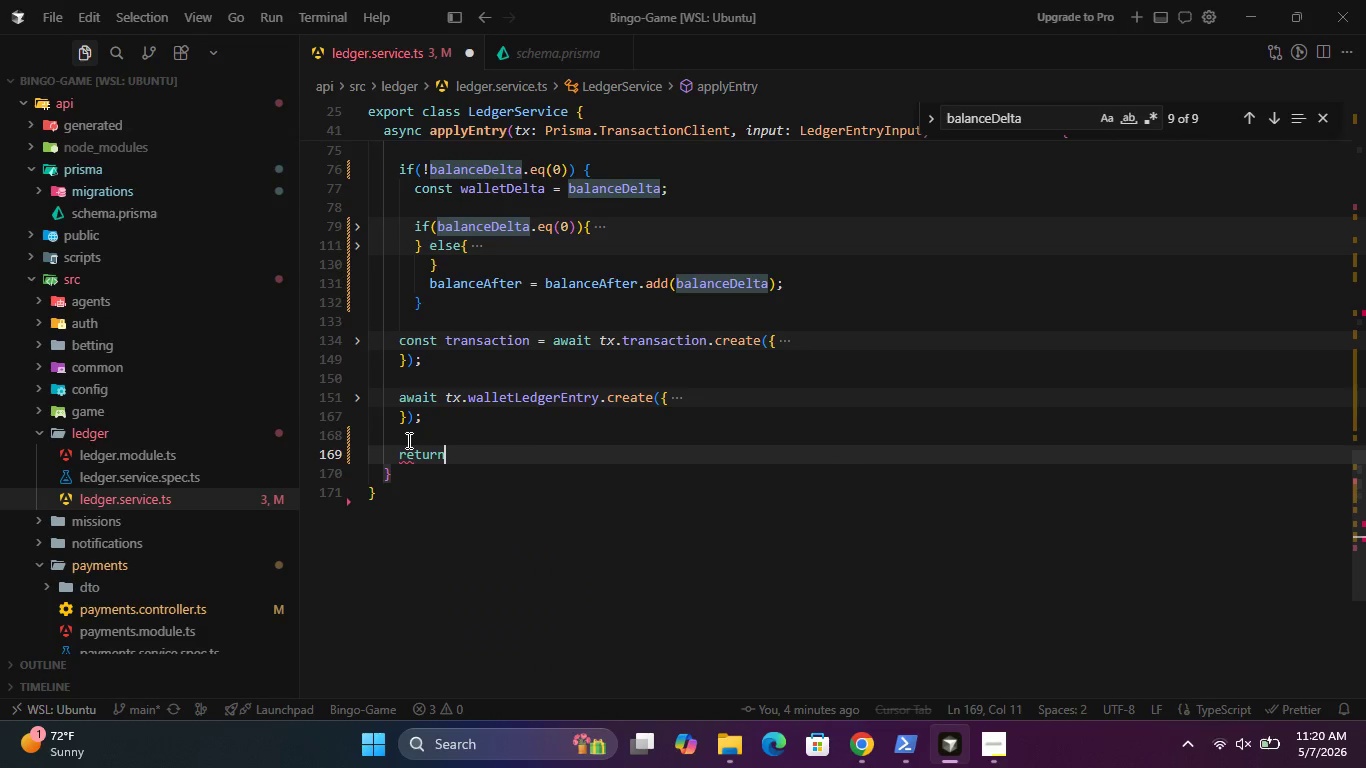 
type( this.ge)
 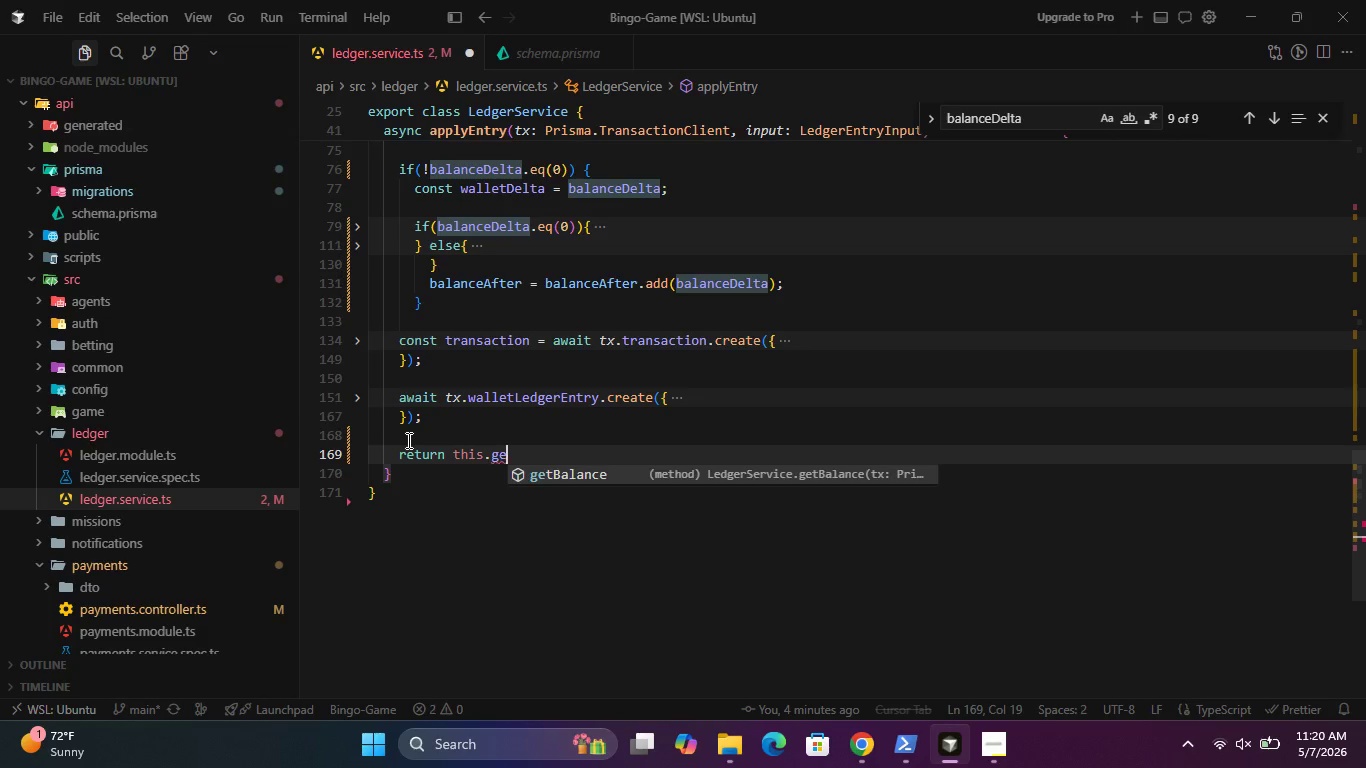 
key(Enter)
 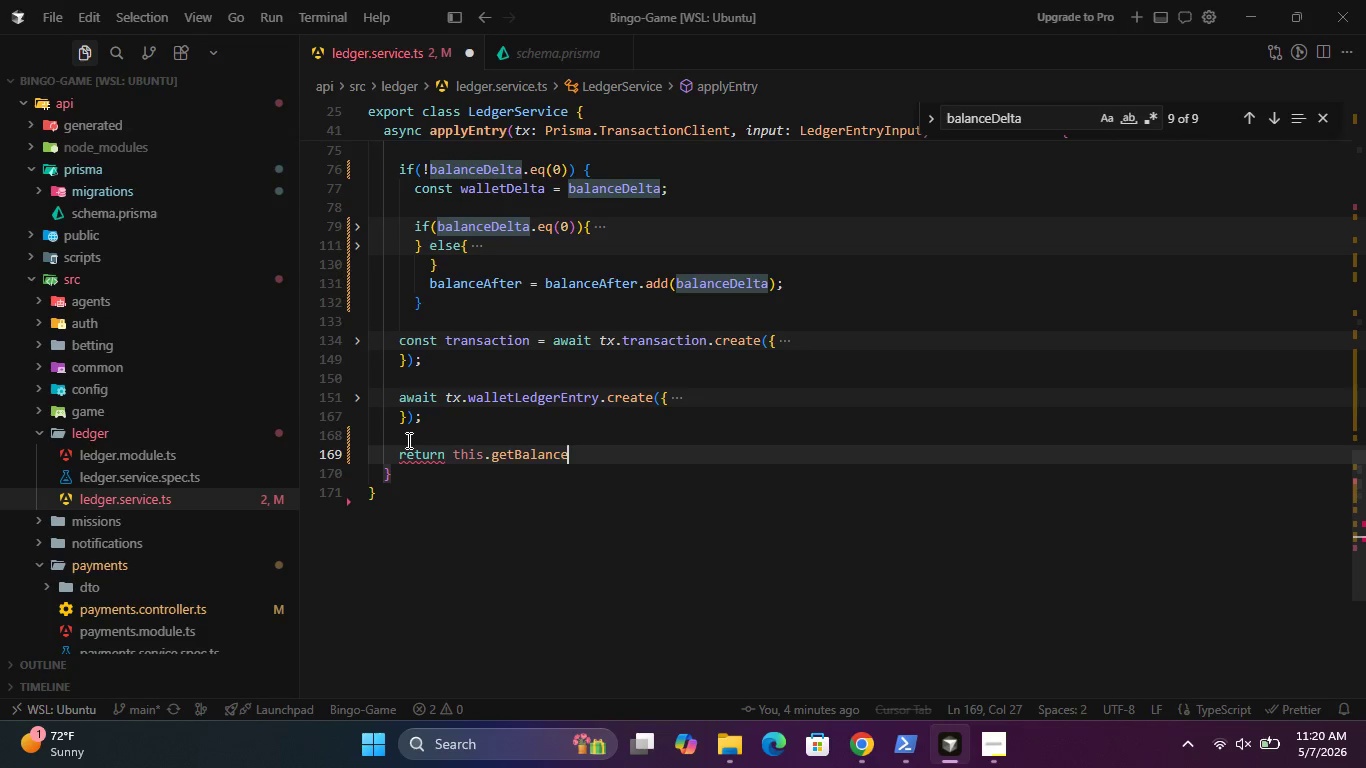 
type((tx, inpu)
 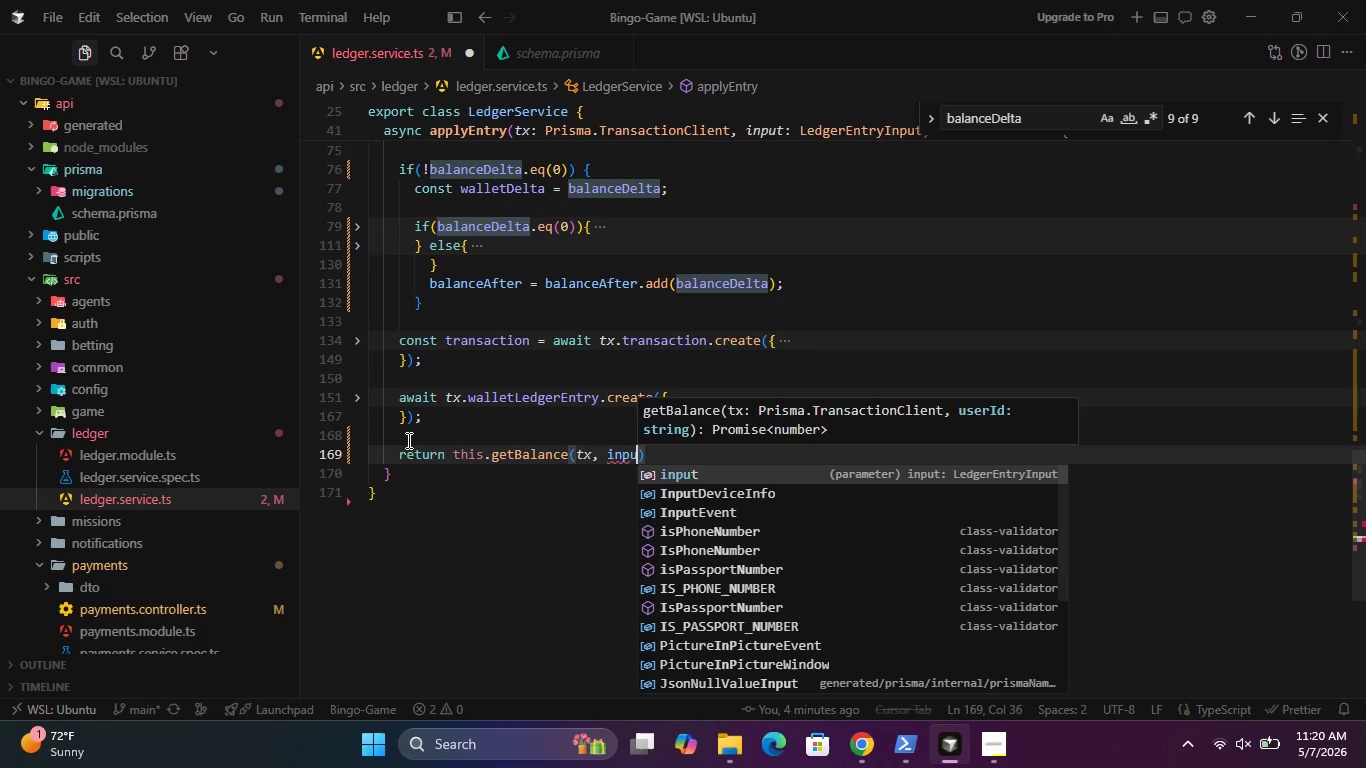 
key(Enter)
 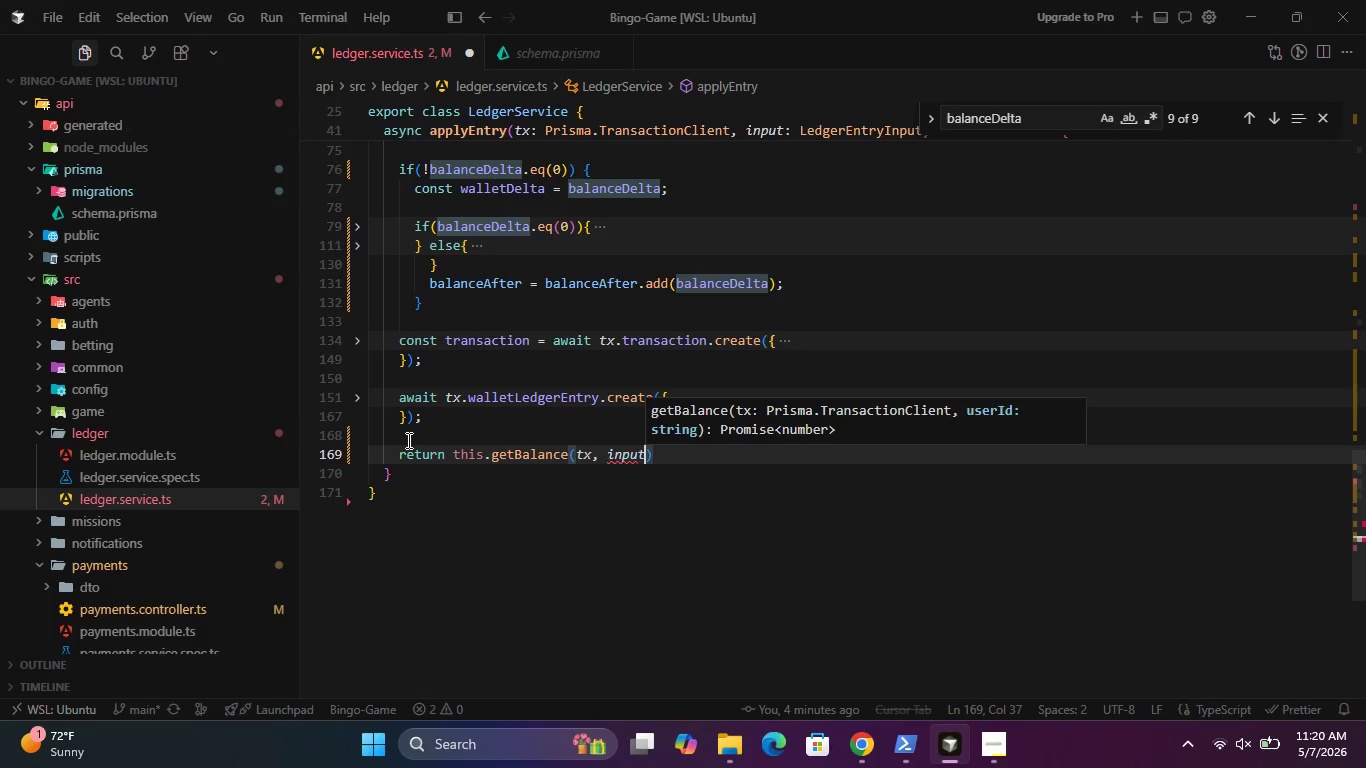 
type(.us)
 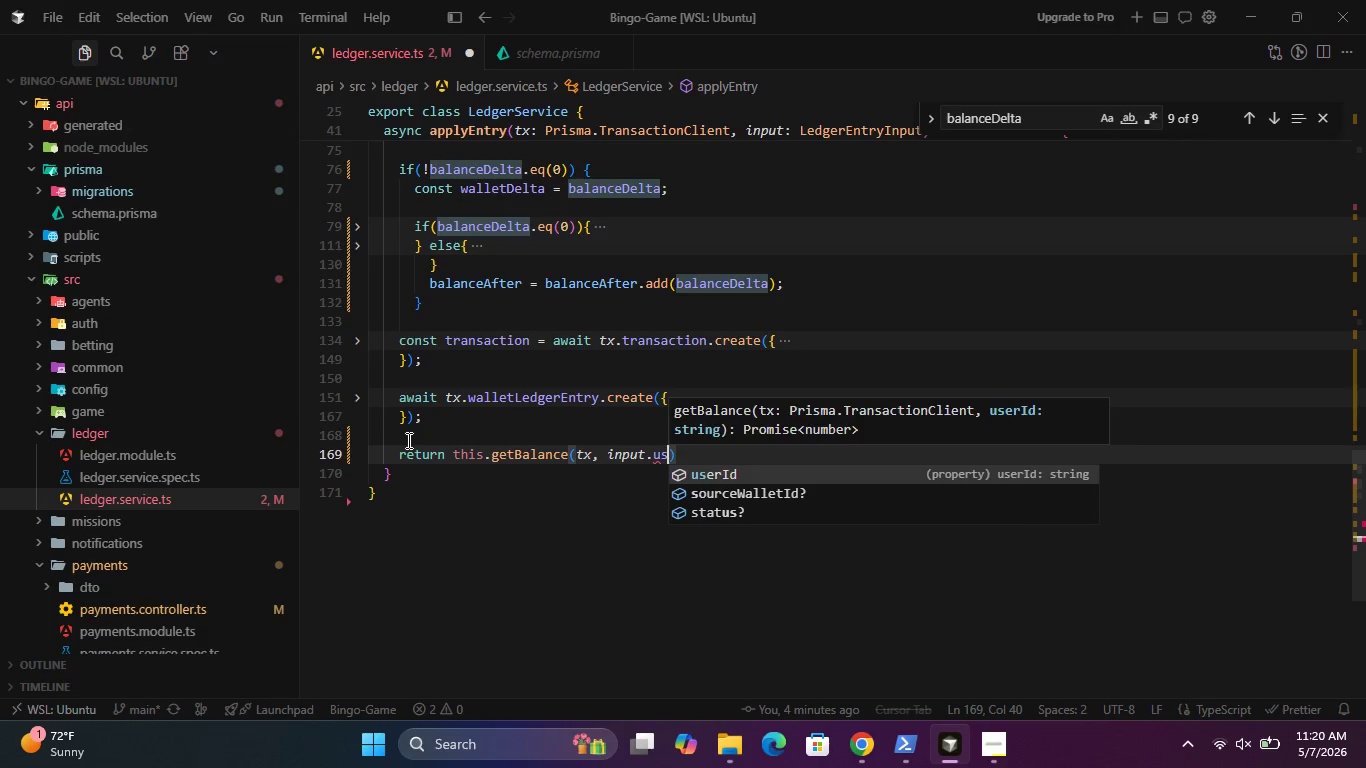 
key(Enter)
 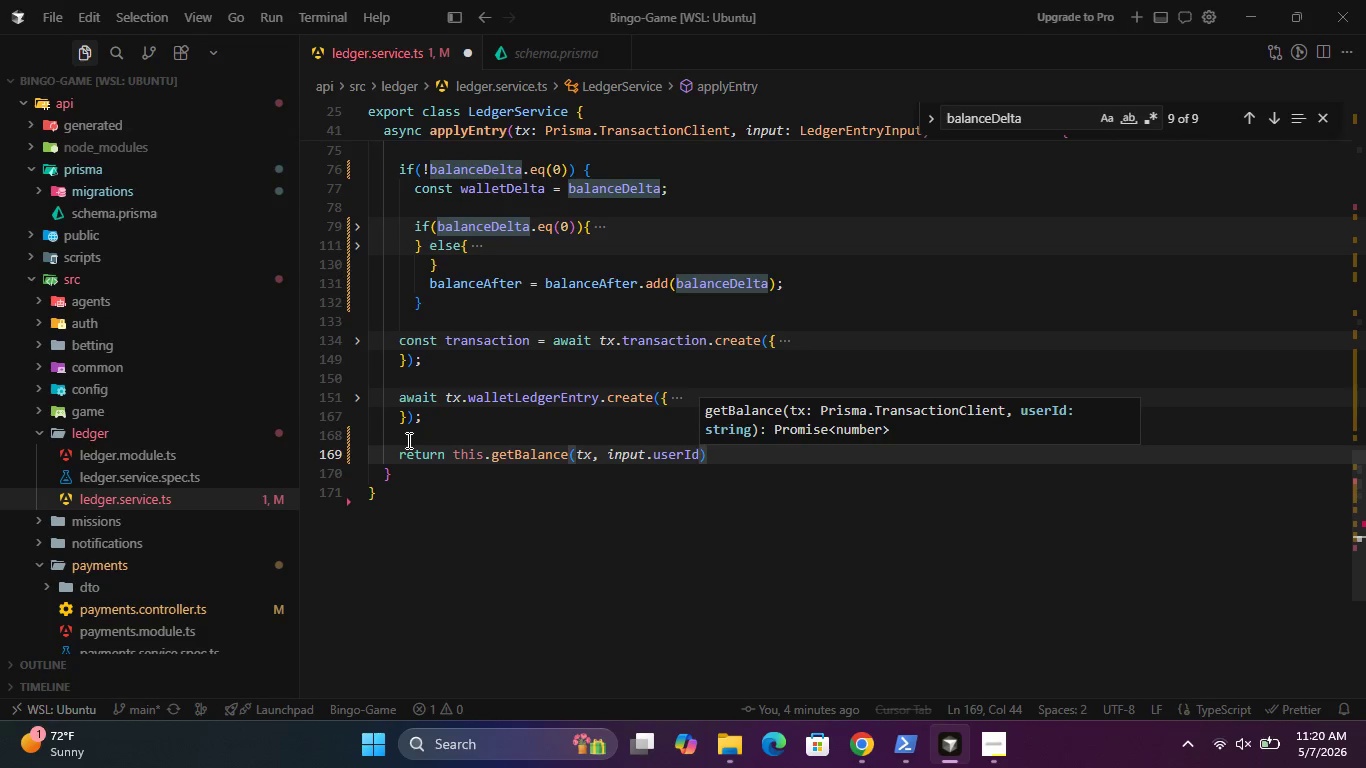 
key(ArrowRight)
 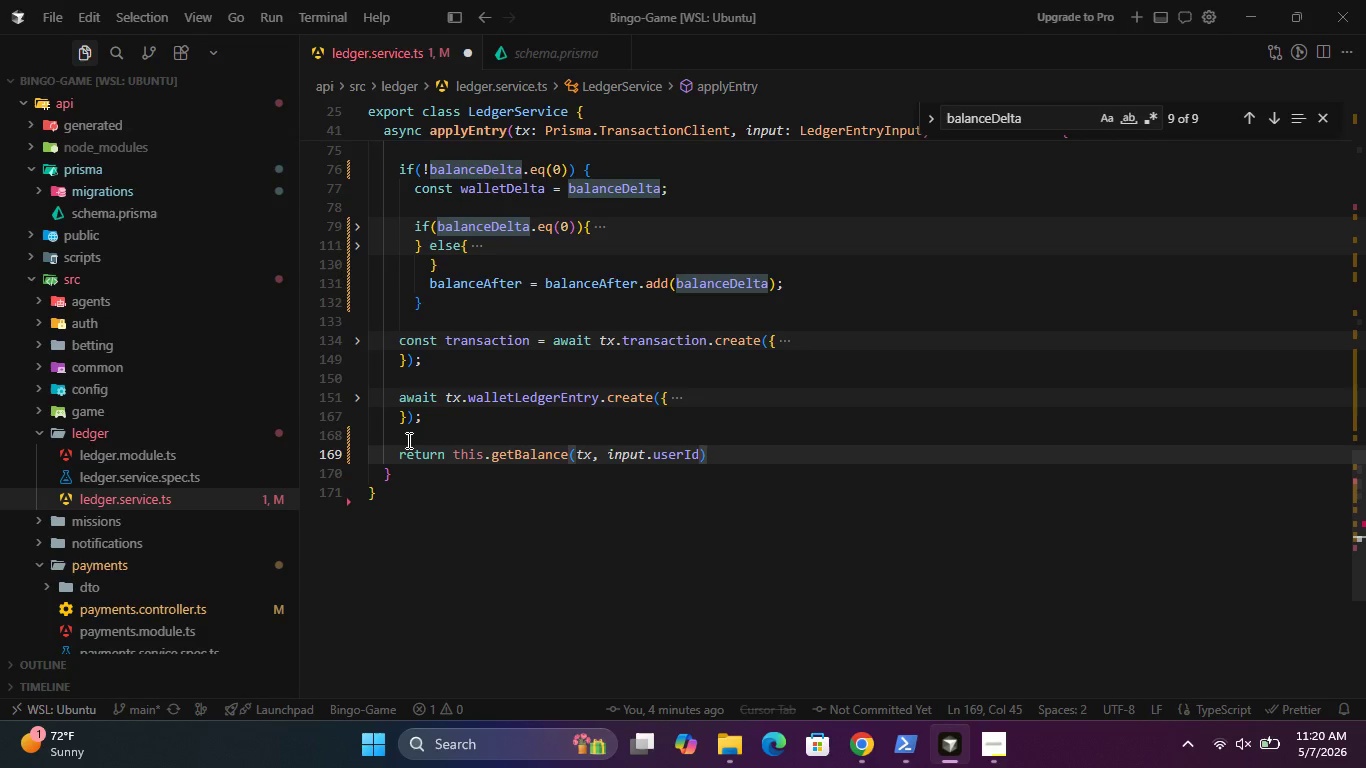 
key(Semicolon)
 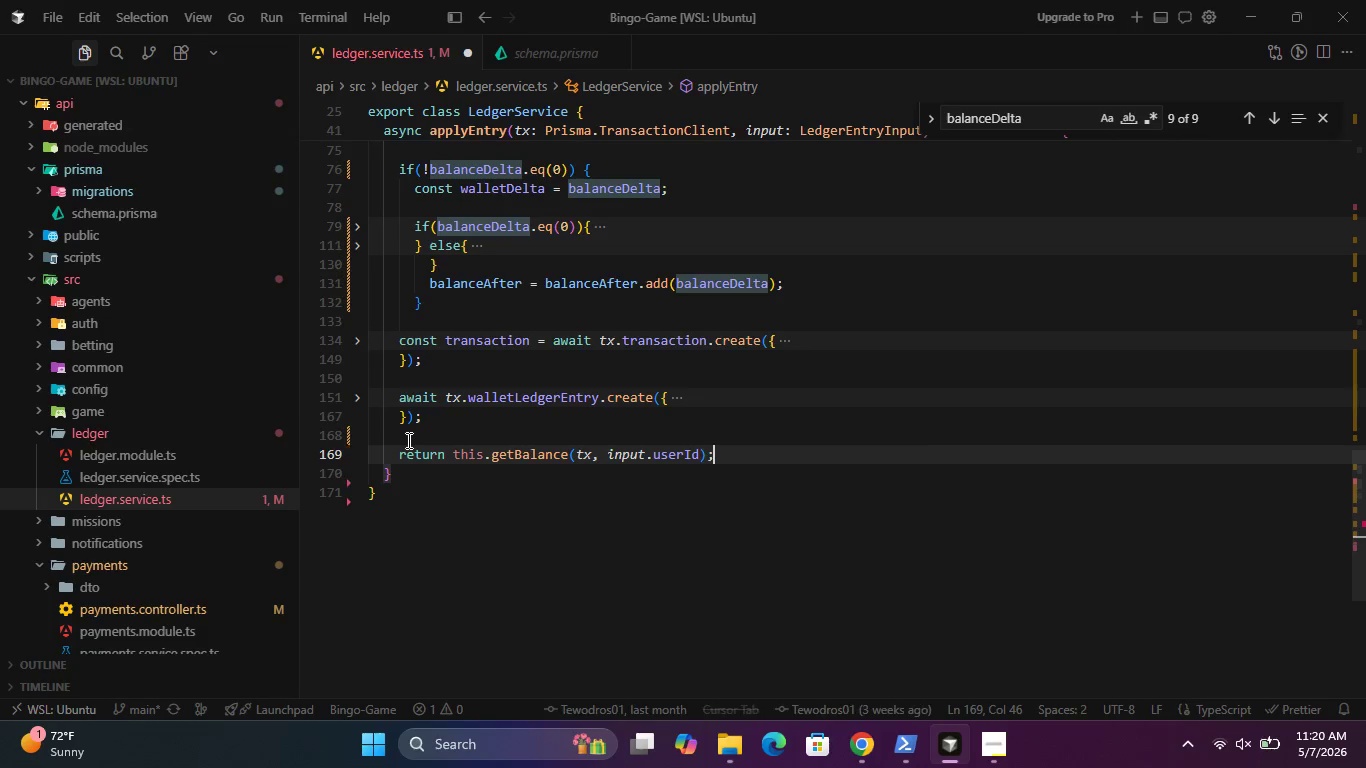 
key(Control+S)
 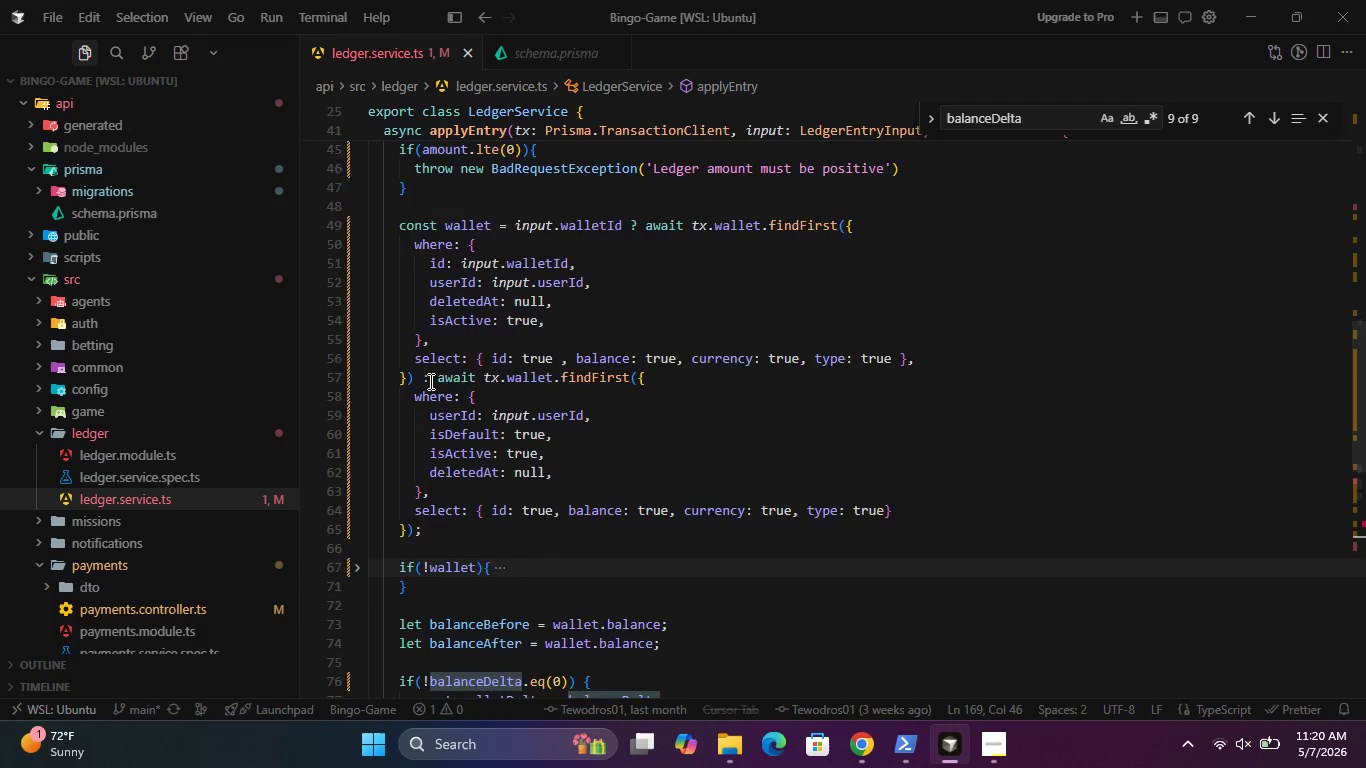 
wait(8.16)
 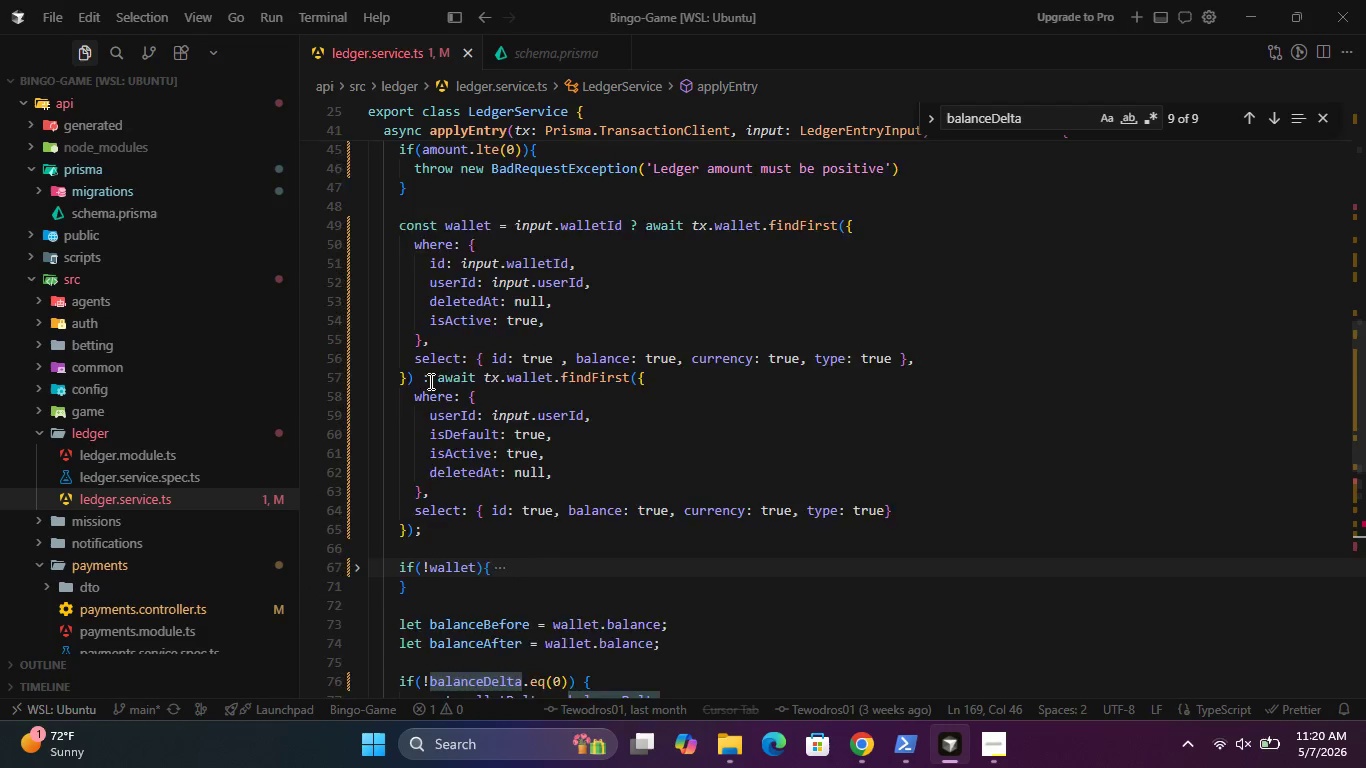 
left_click([403, 470])
 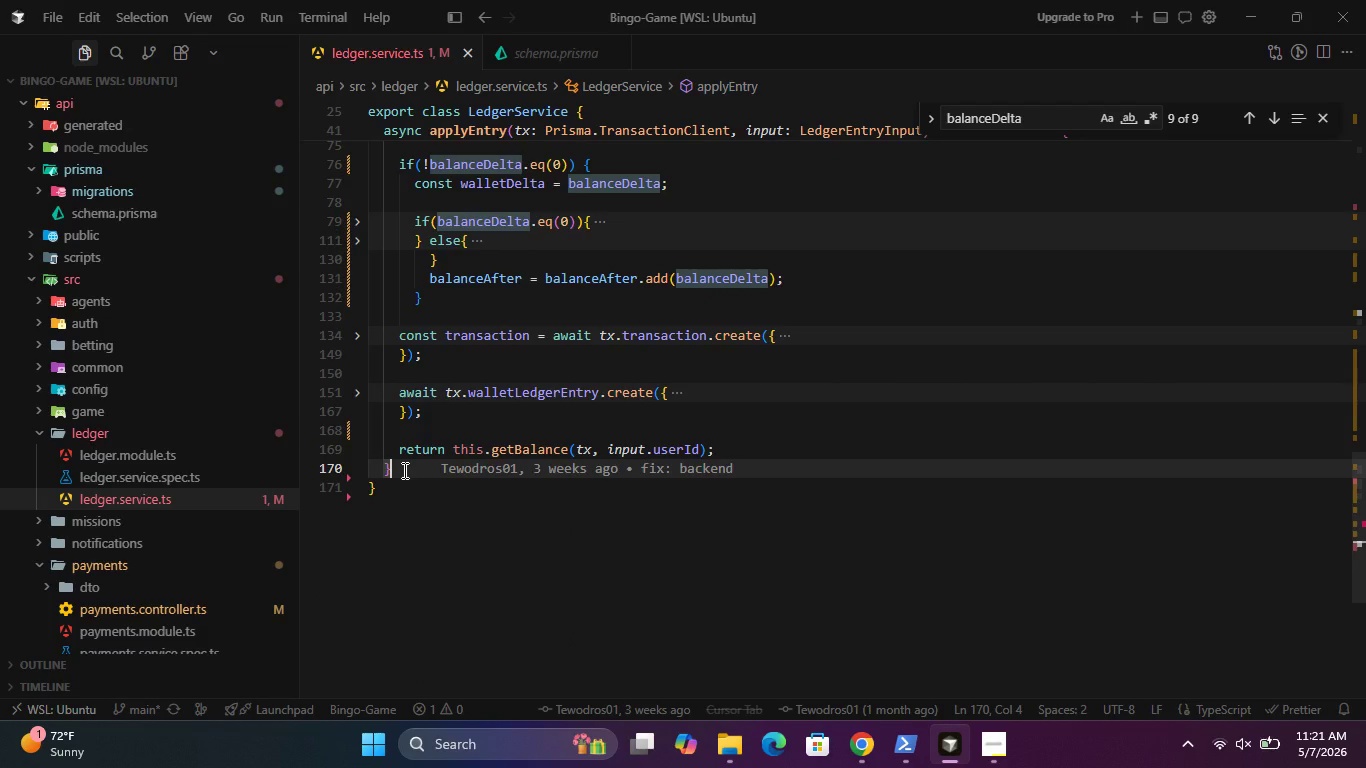 
key(Enter)
 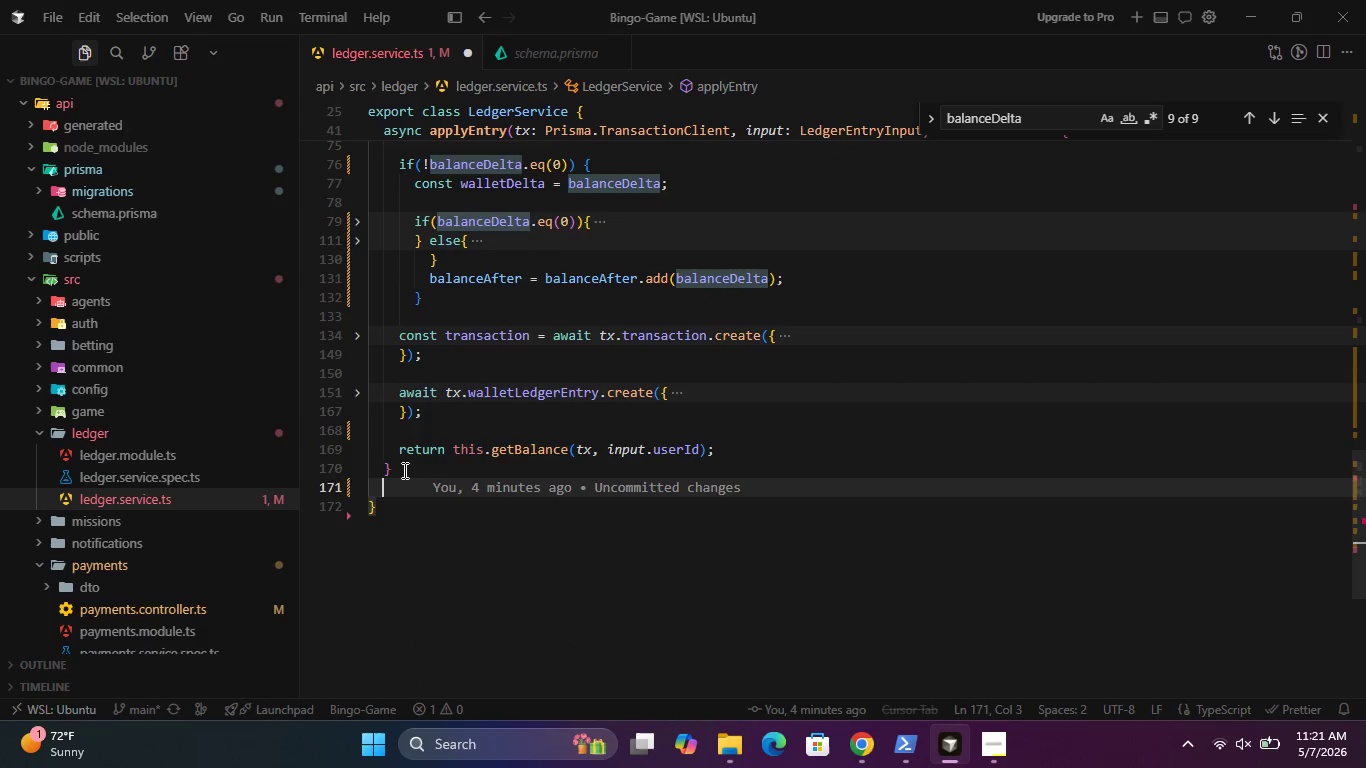 
key(Enter)
 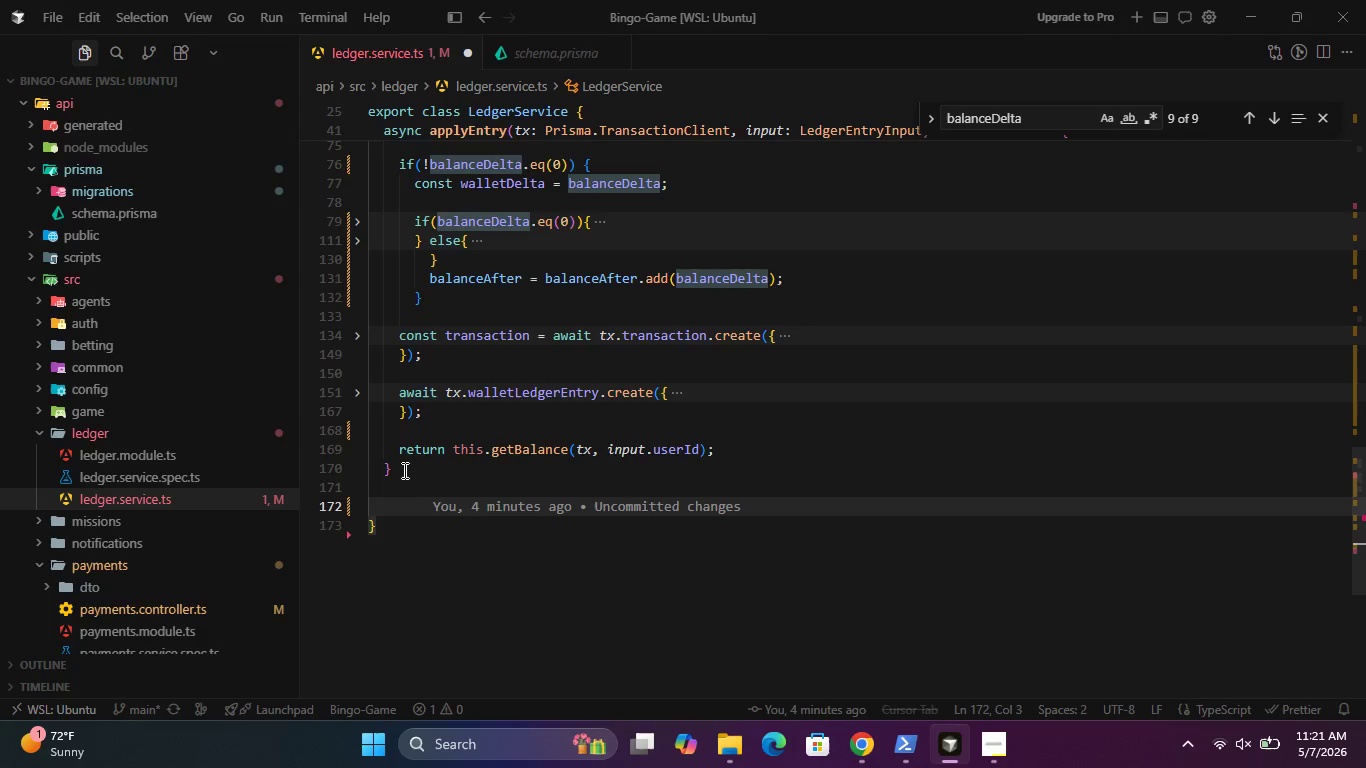 
type(pri)
 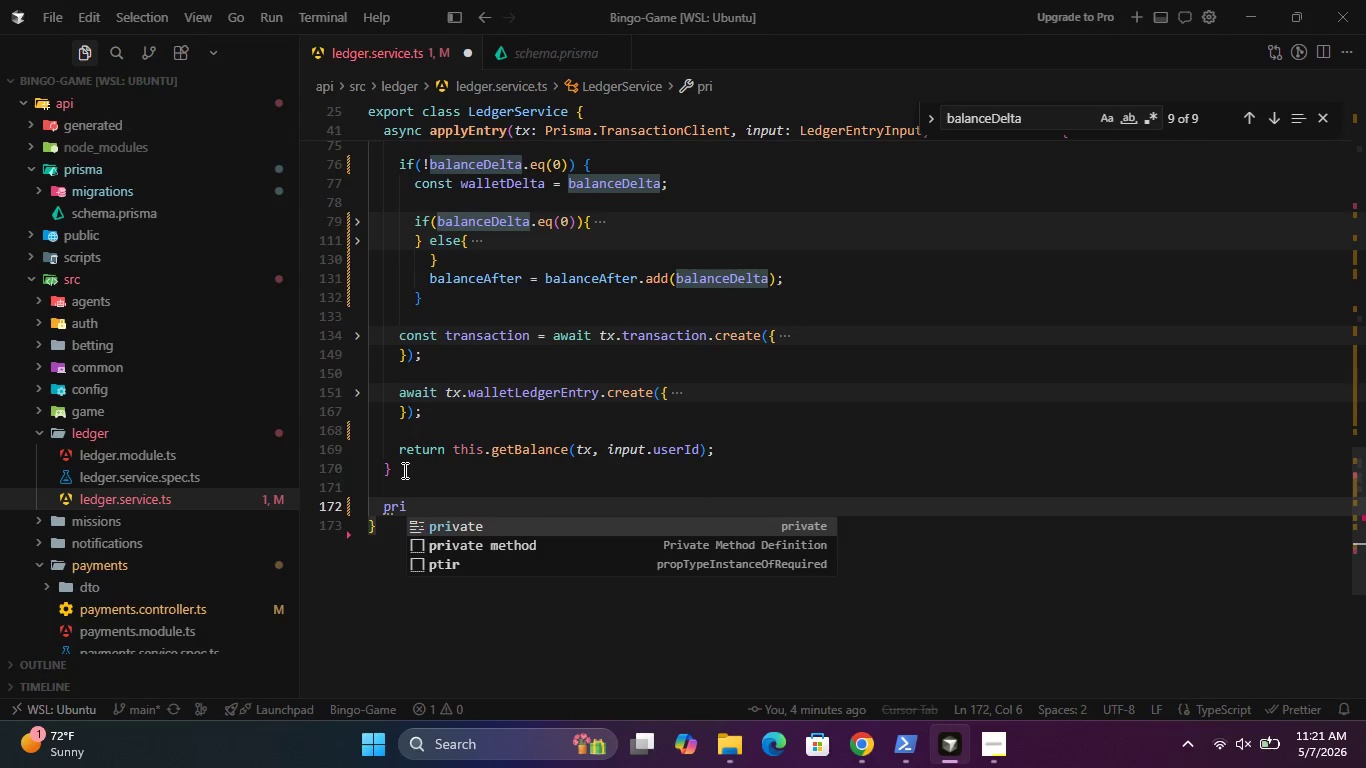 
key(Enter)
 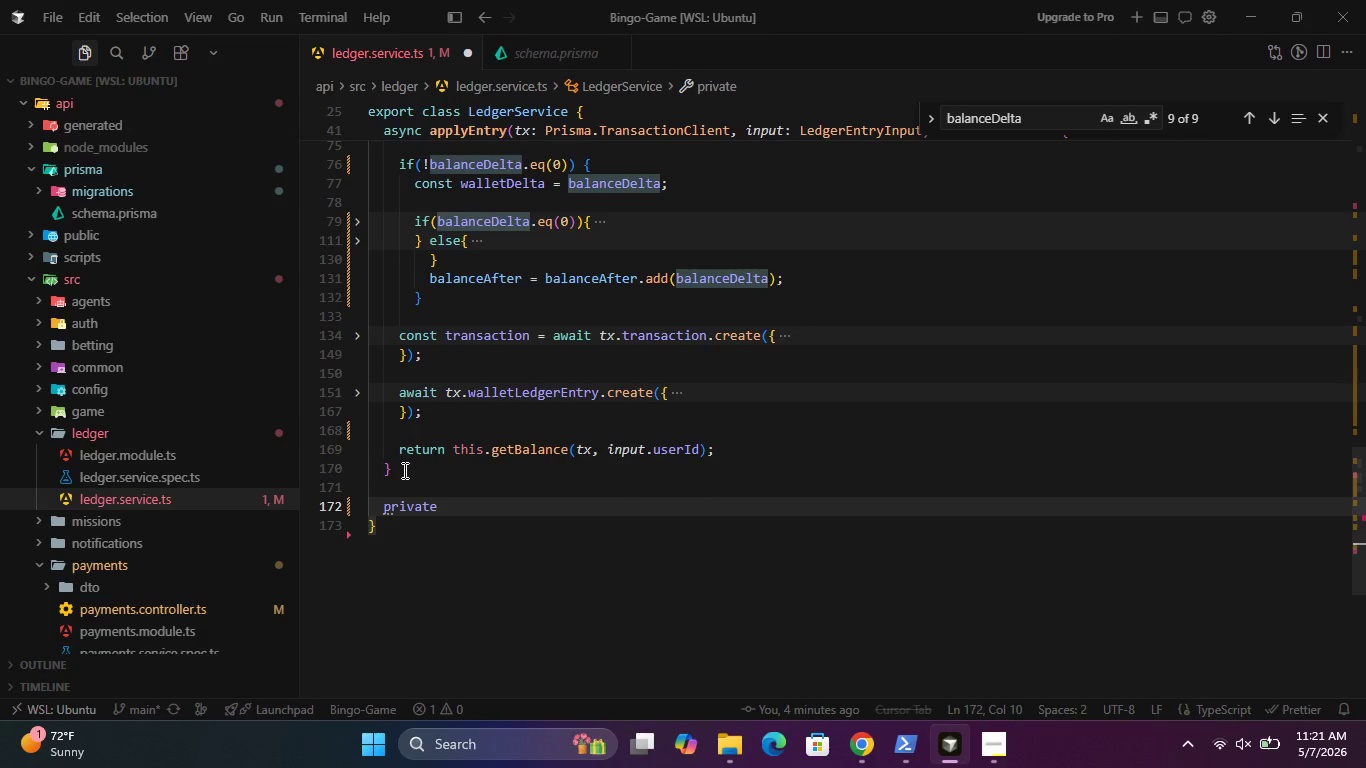 
type( mapTransactionTypeToWalletLedgerType(): Wa)
 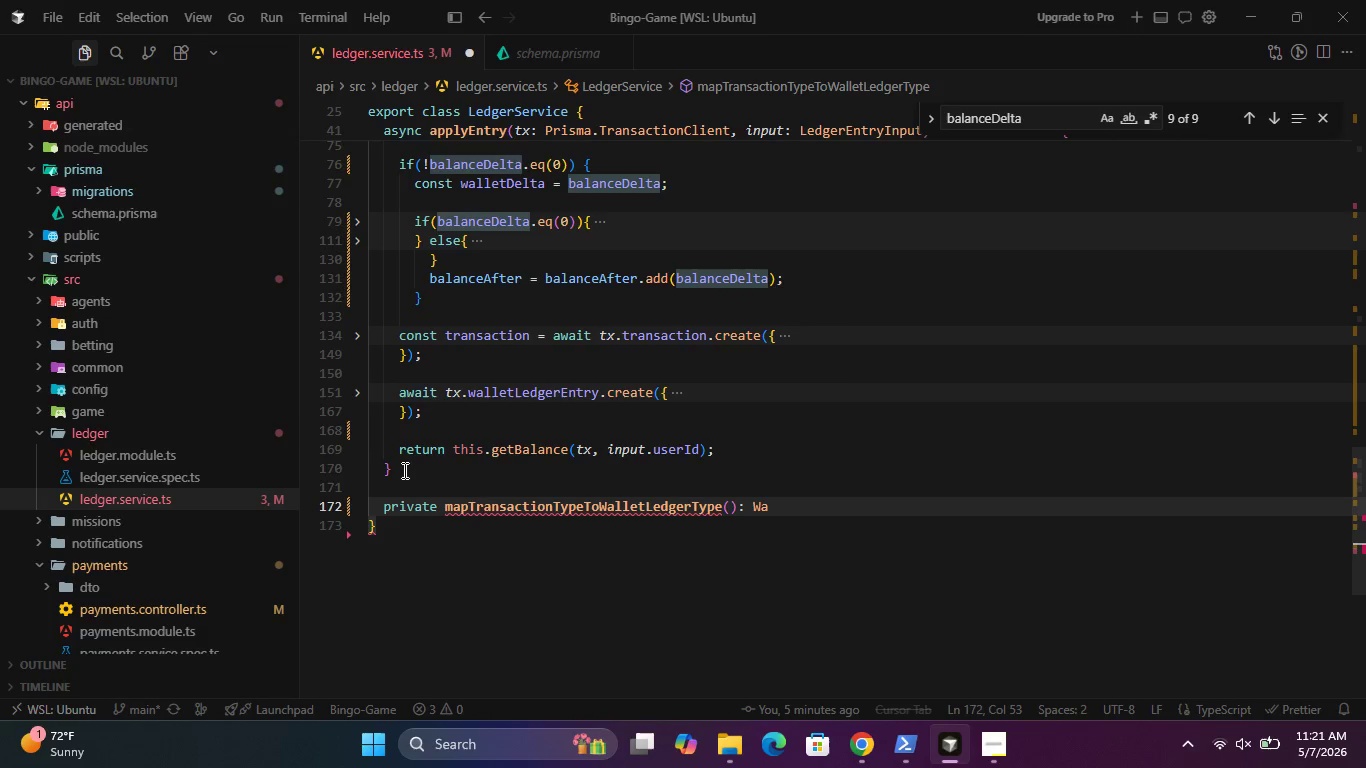 
key(Enter)
 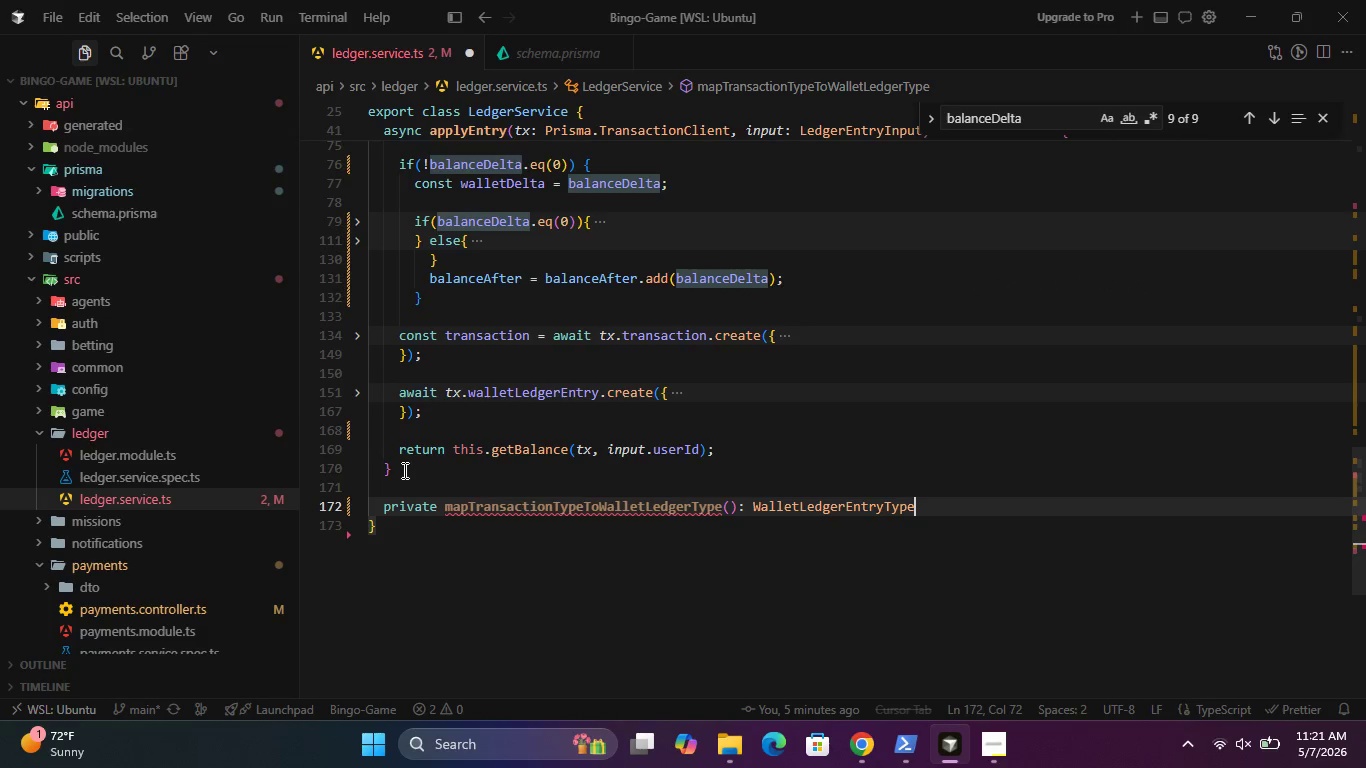 
key(Shift+ShiftRight)
 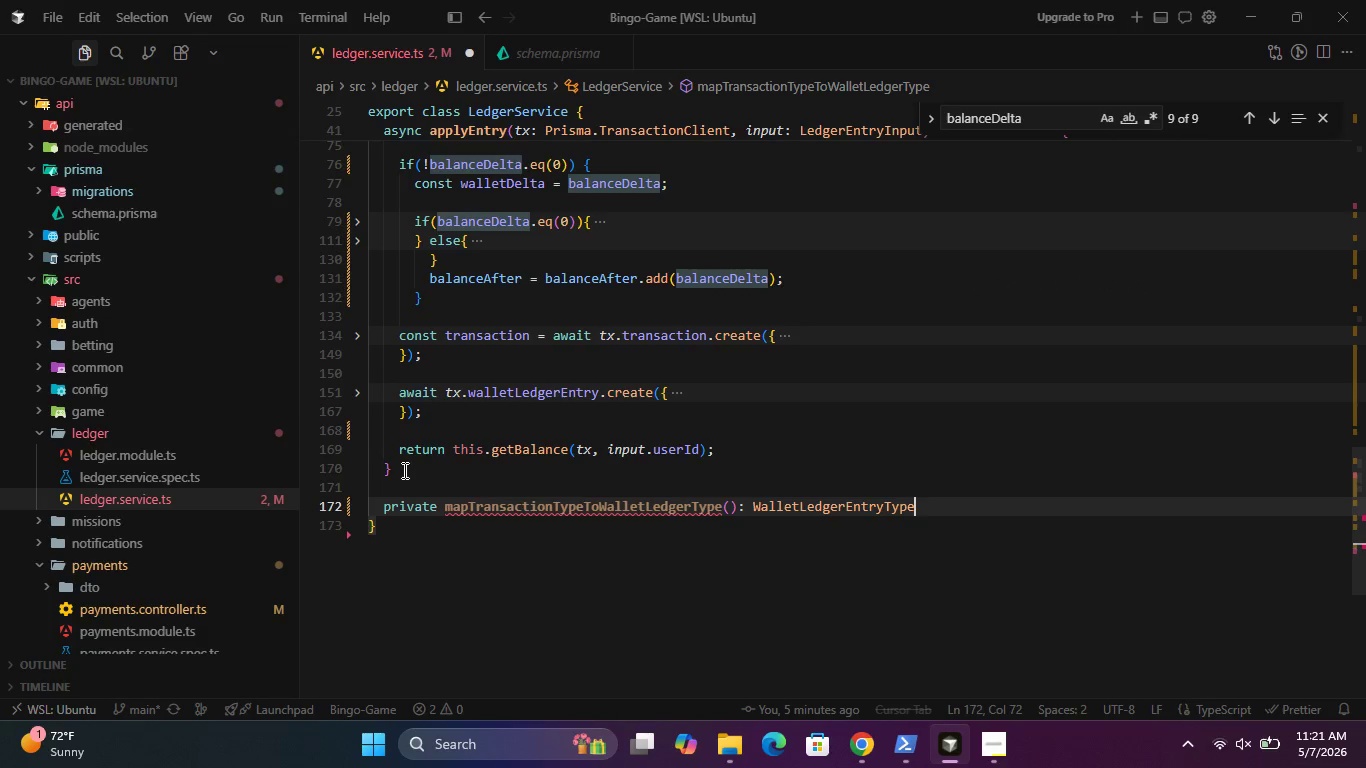 
key(Shift+BracketLeft)
 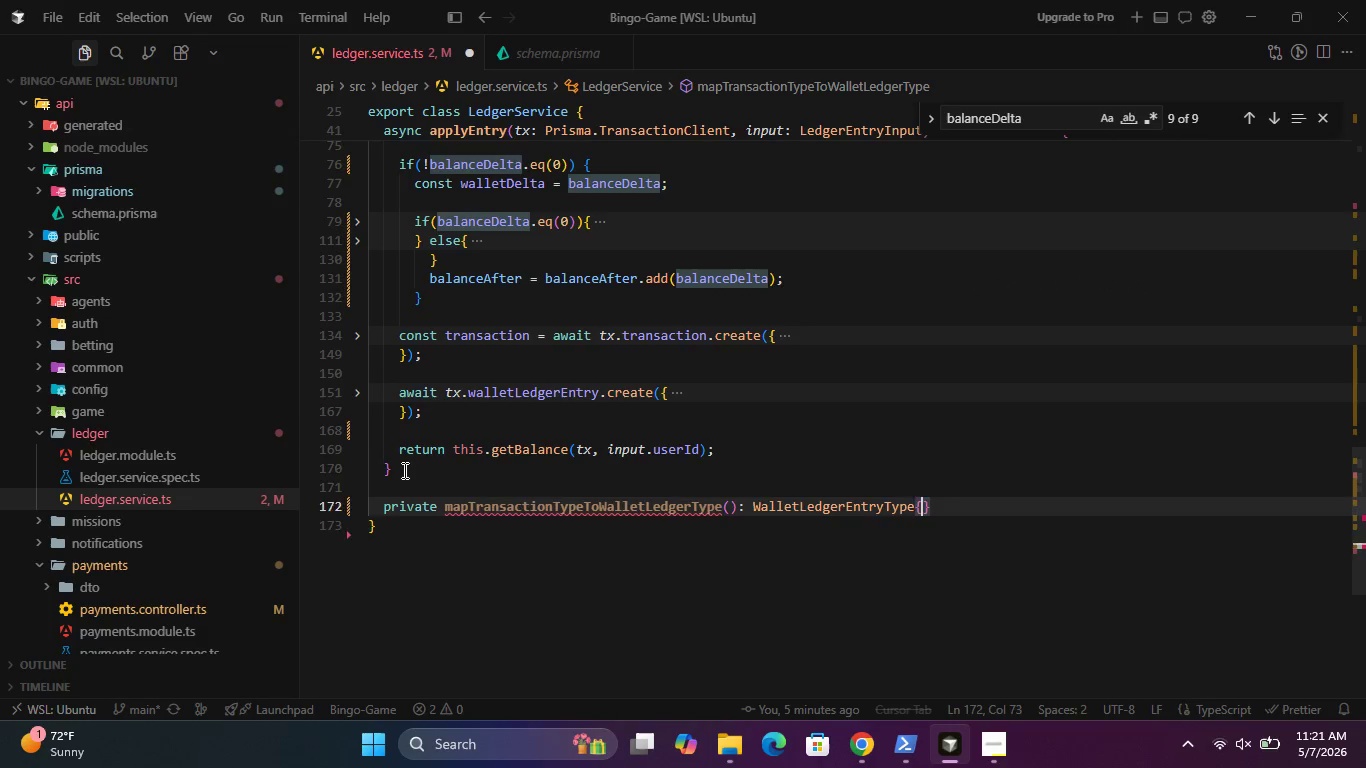 
key(Enter)
 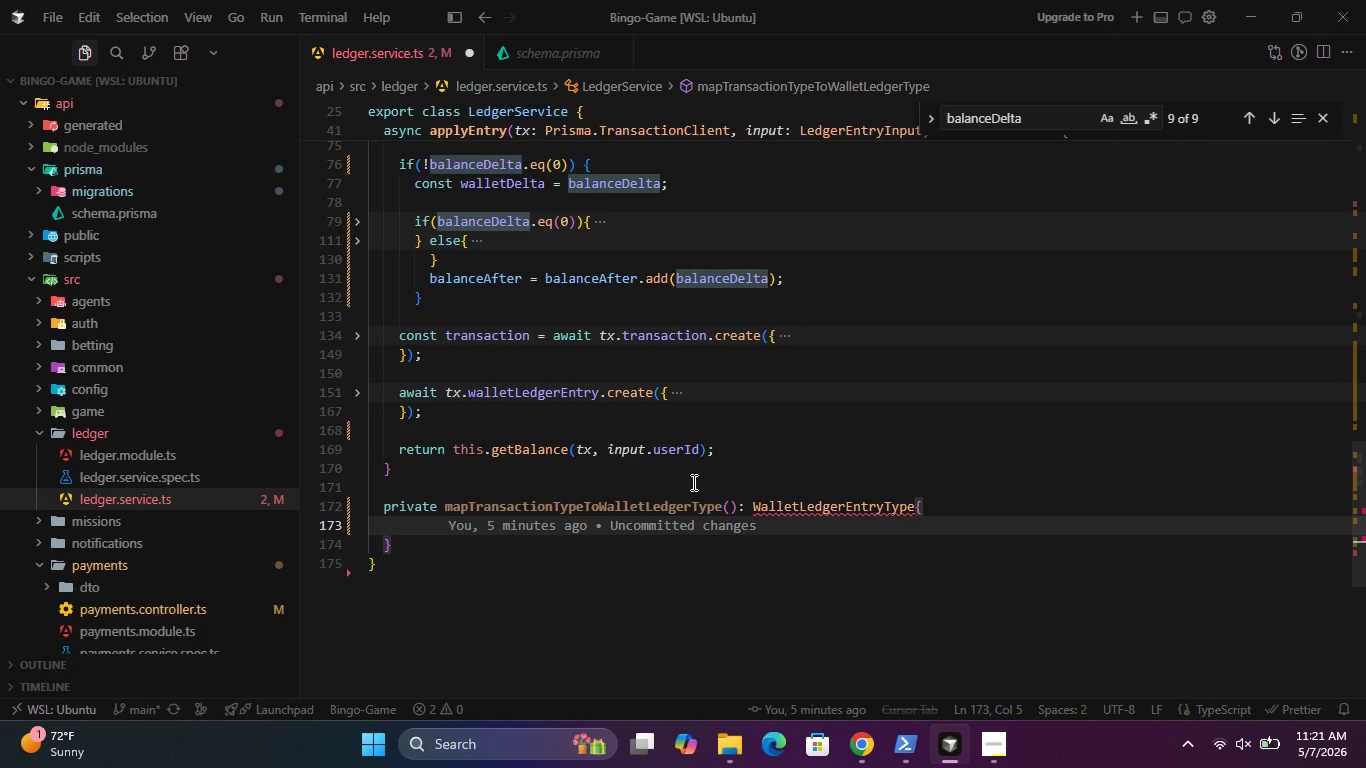 
wait(5.16)
 